 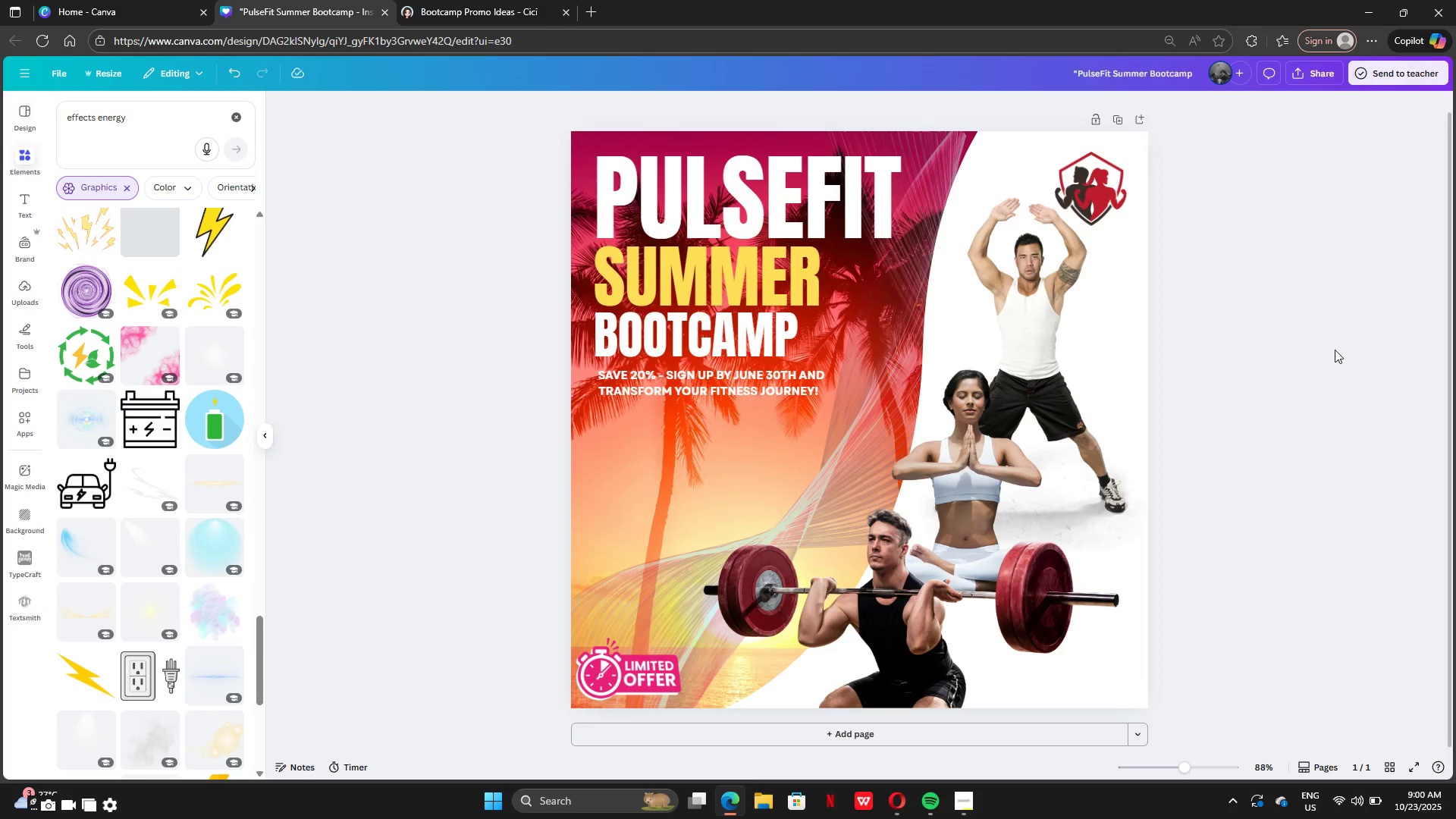 
left_click_drag(start_coordinate=[610, 676], to_coordinate=[617, 676])
 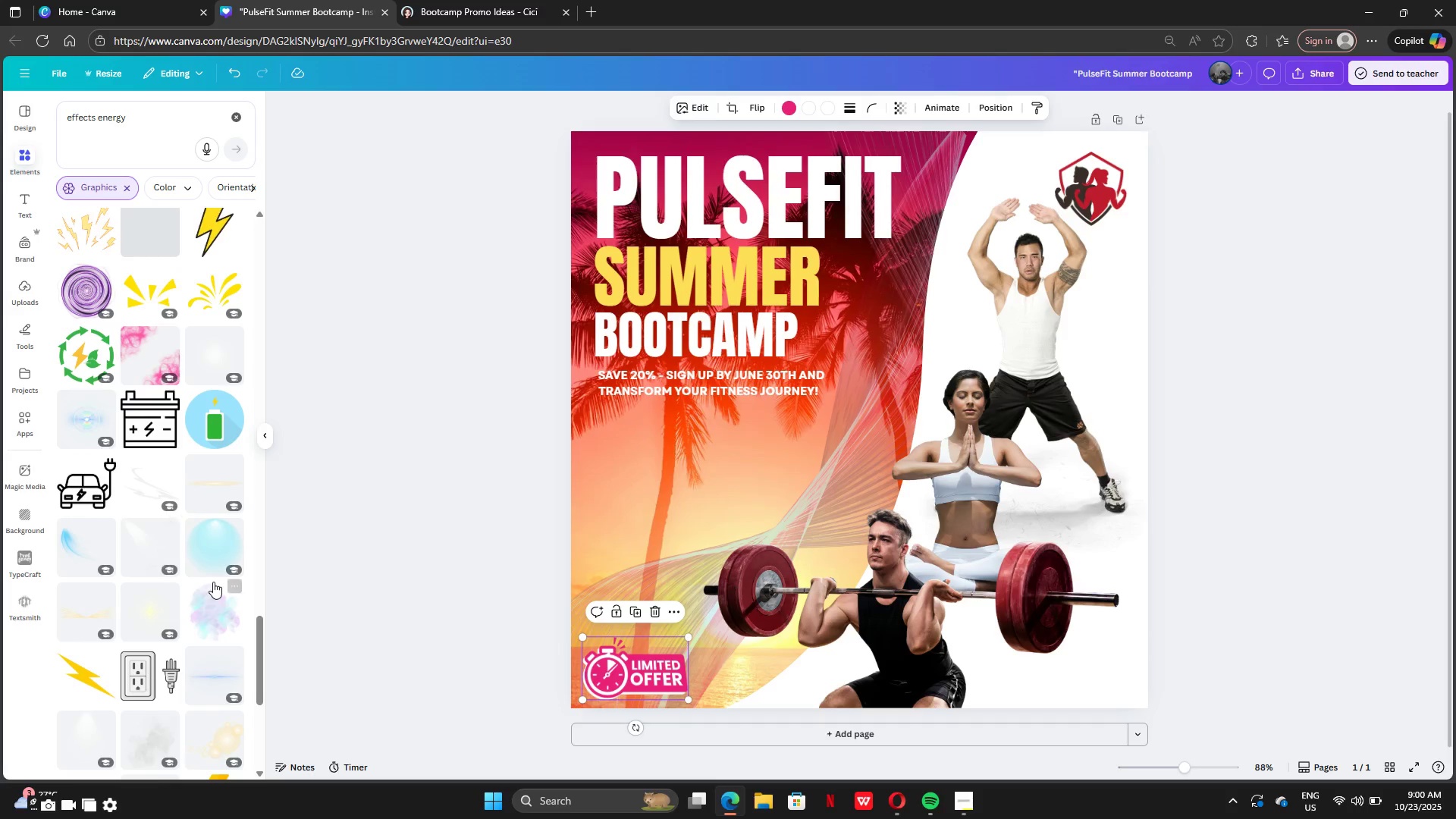 
scroll: coordinate [171, 507], scroll_direction: down, amount: 11.0
 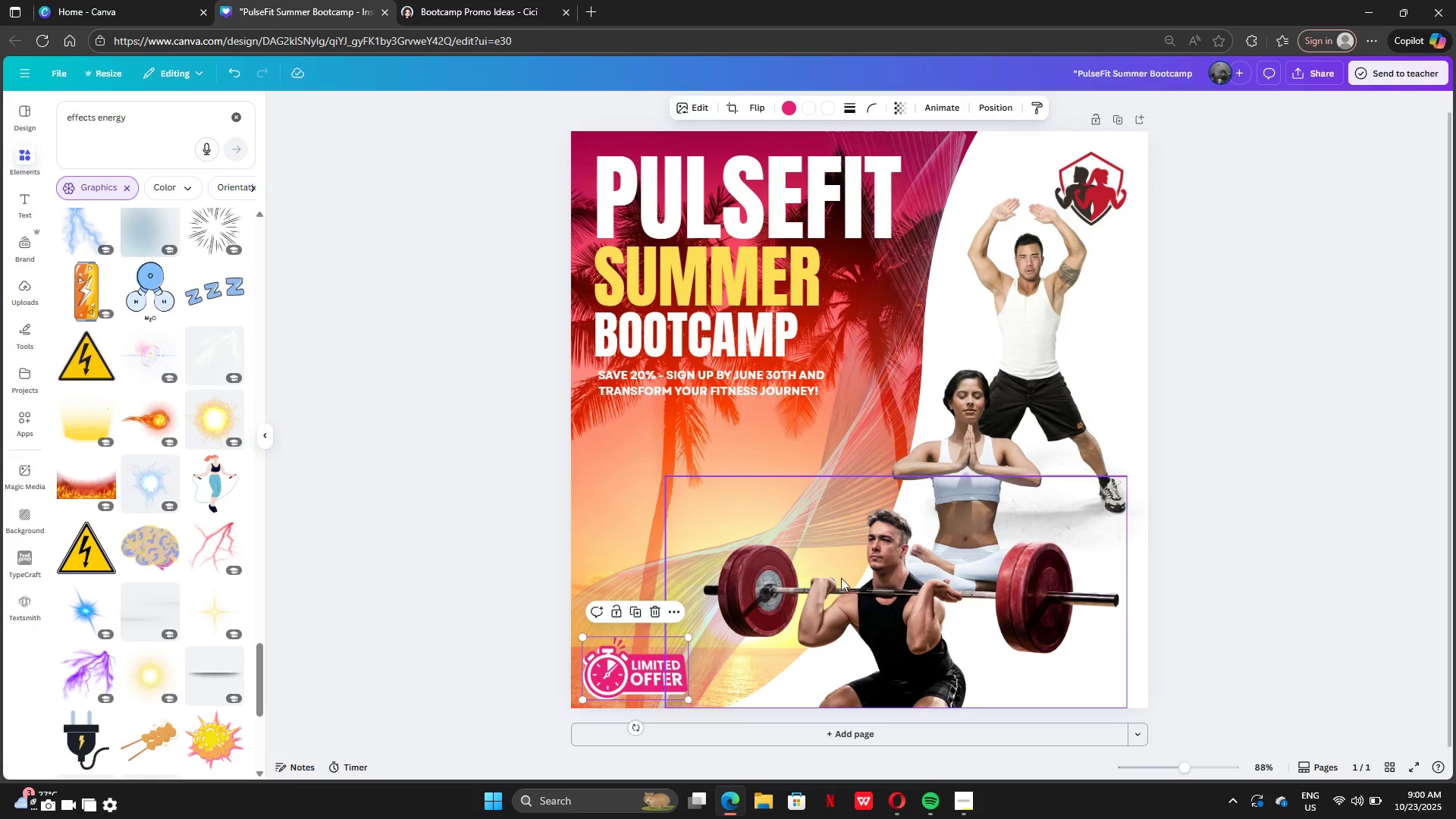 
wait(6.74)
 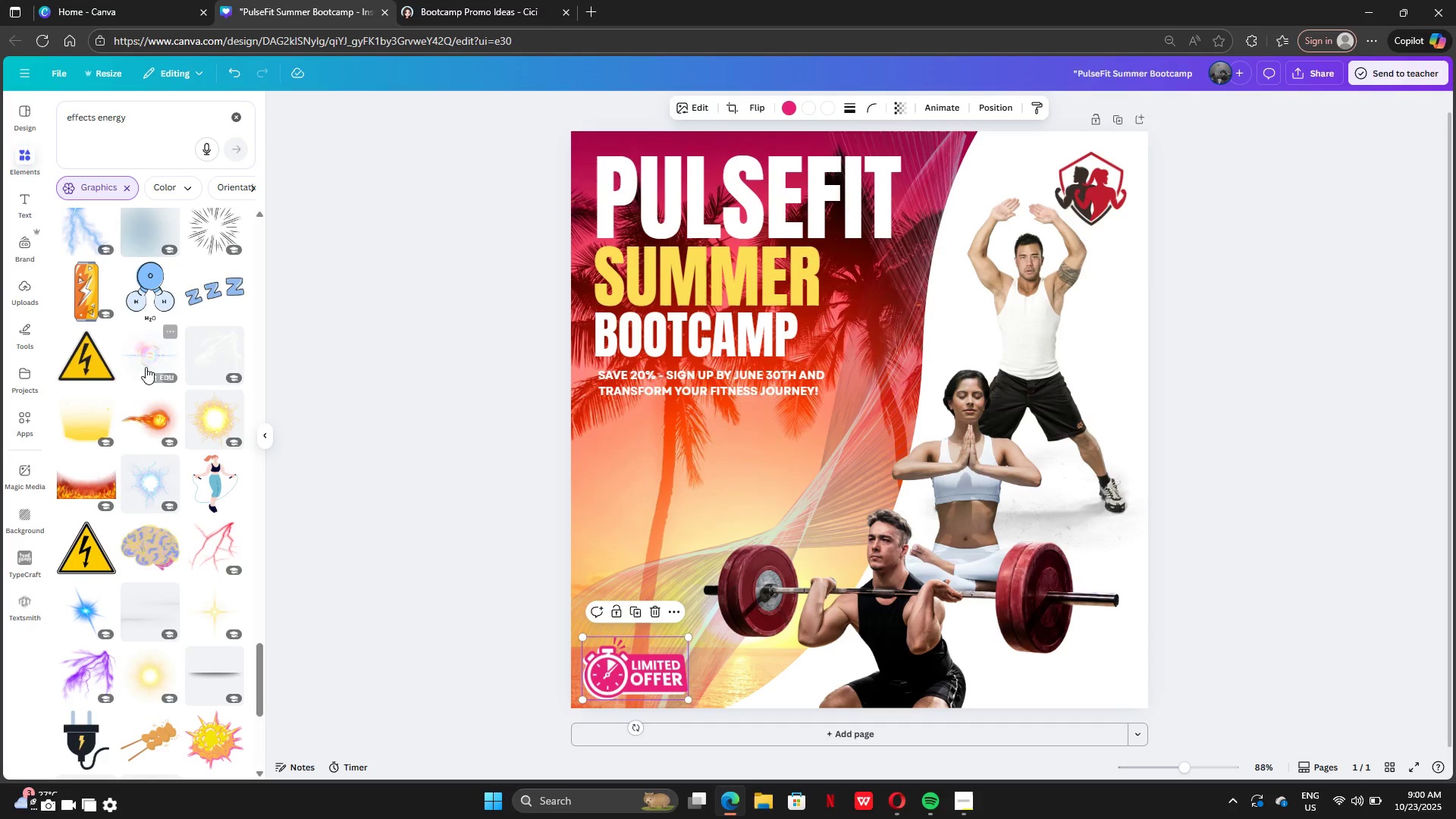 
left_click([1442, 288])
 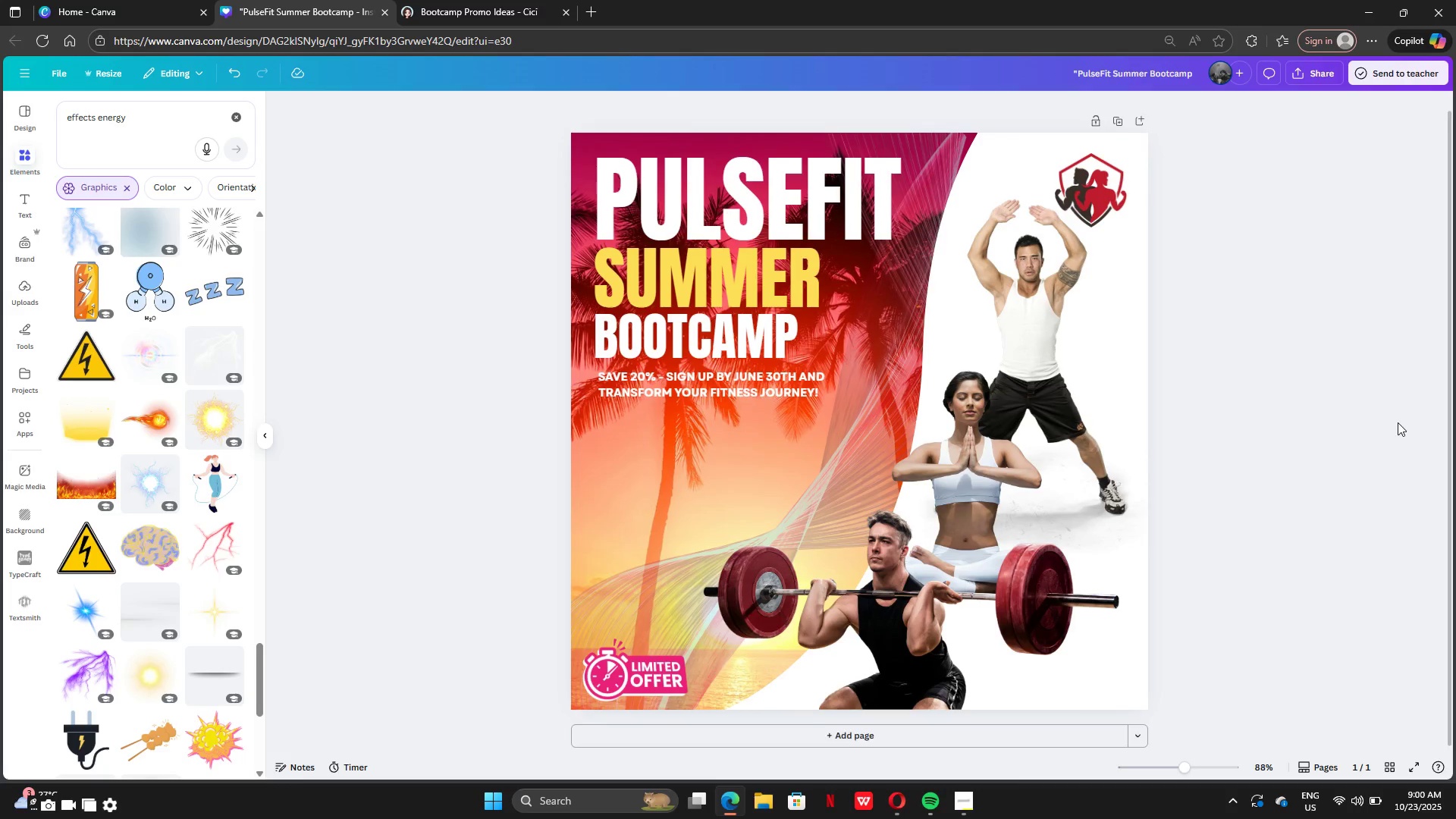 
scroll: coordinate [1398, 422], scroll_direction: up, amount: 2.0
 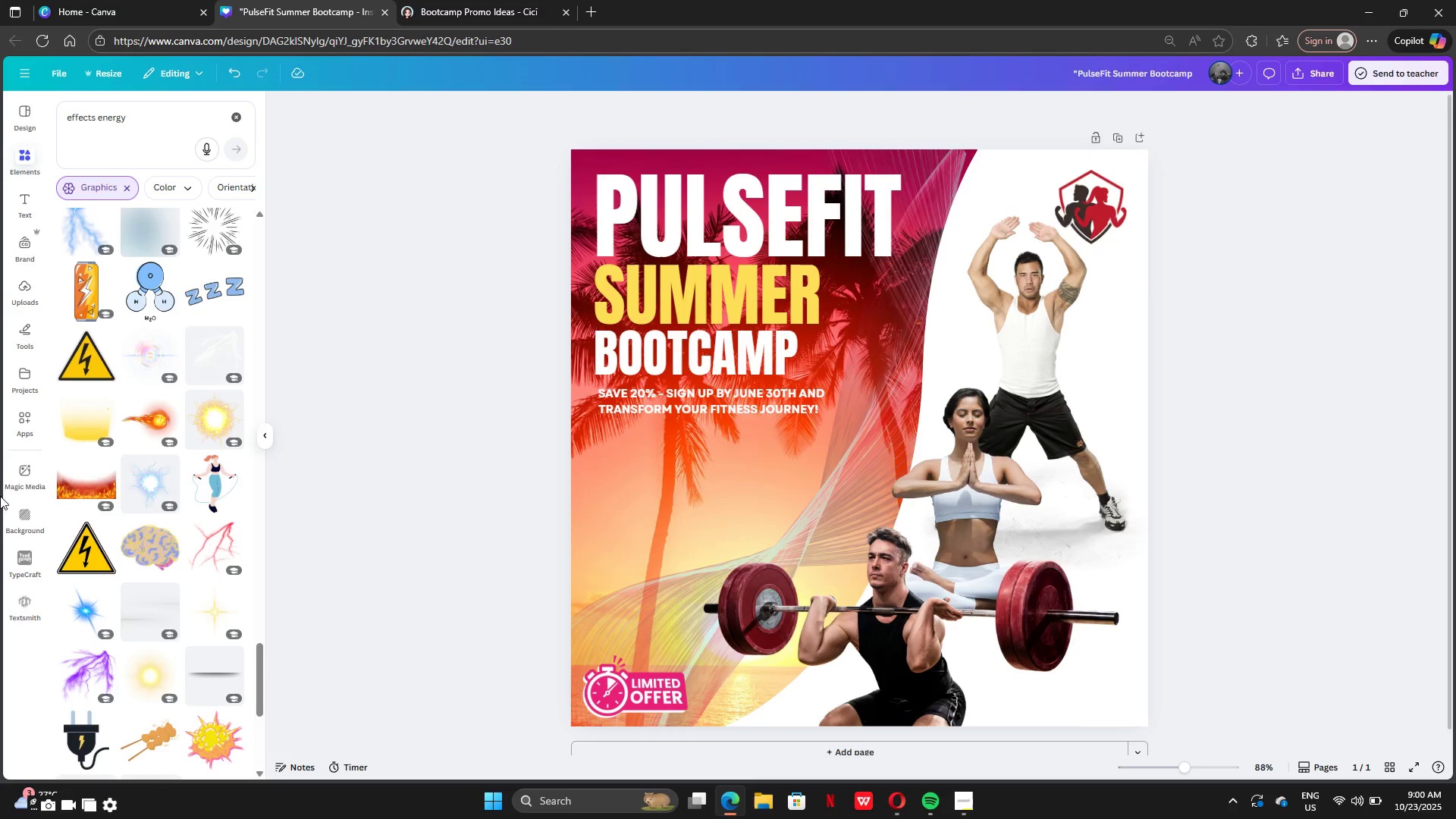 
scroll: coordinate [99, 529], scroll_direction: down, amount: 4.0
 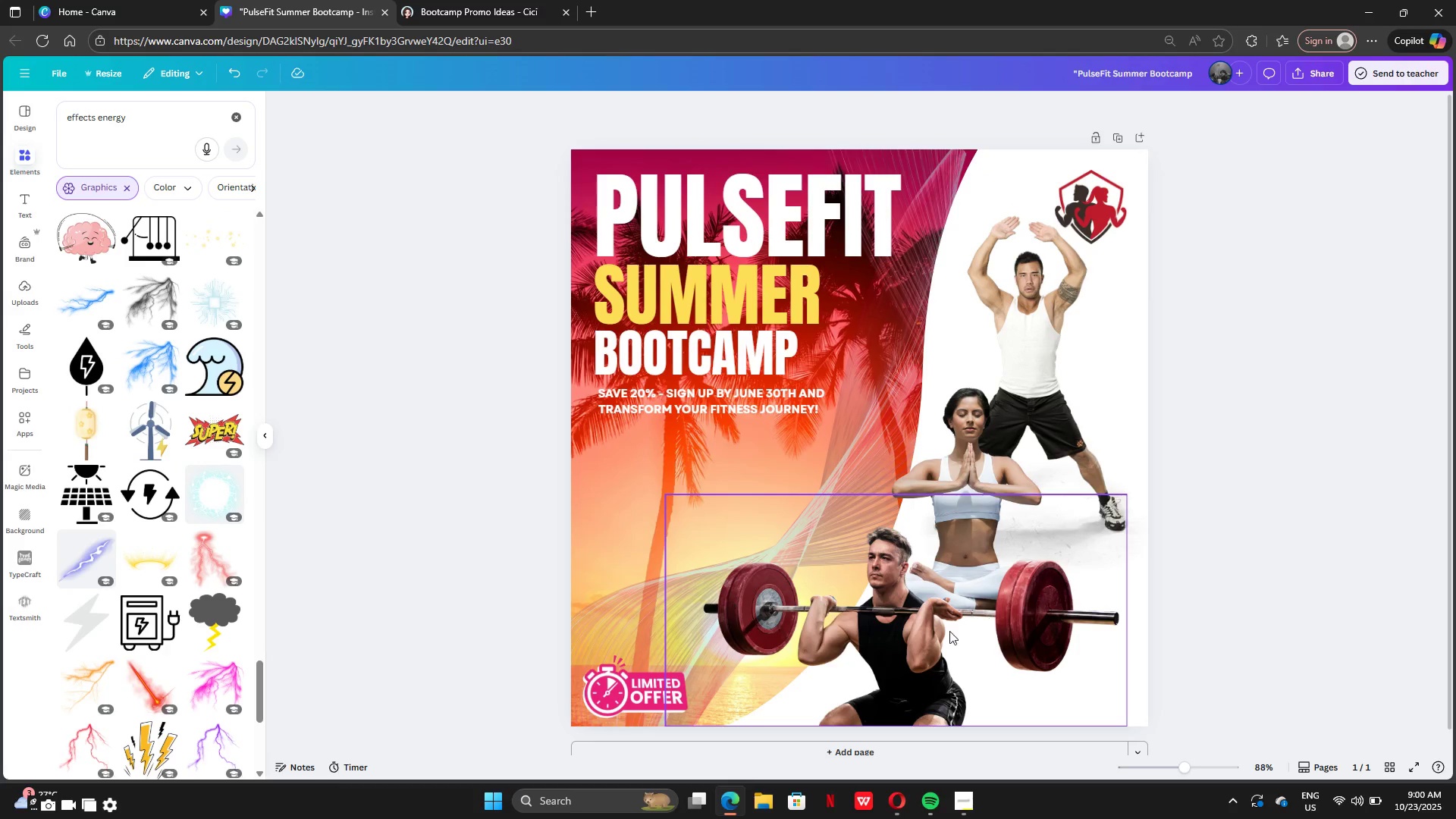 
left_click_drag(start_coordinate=[858, 645], to_coordinate=[1016, 647])
 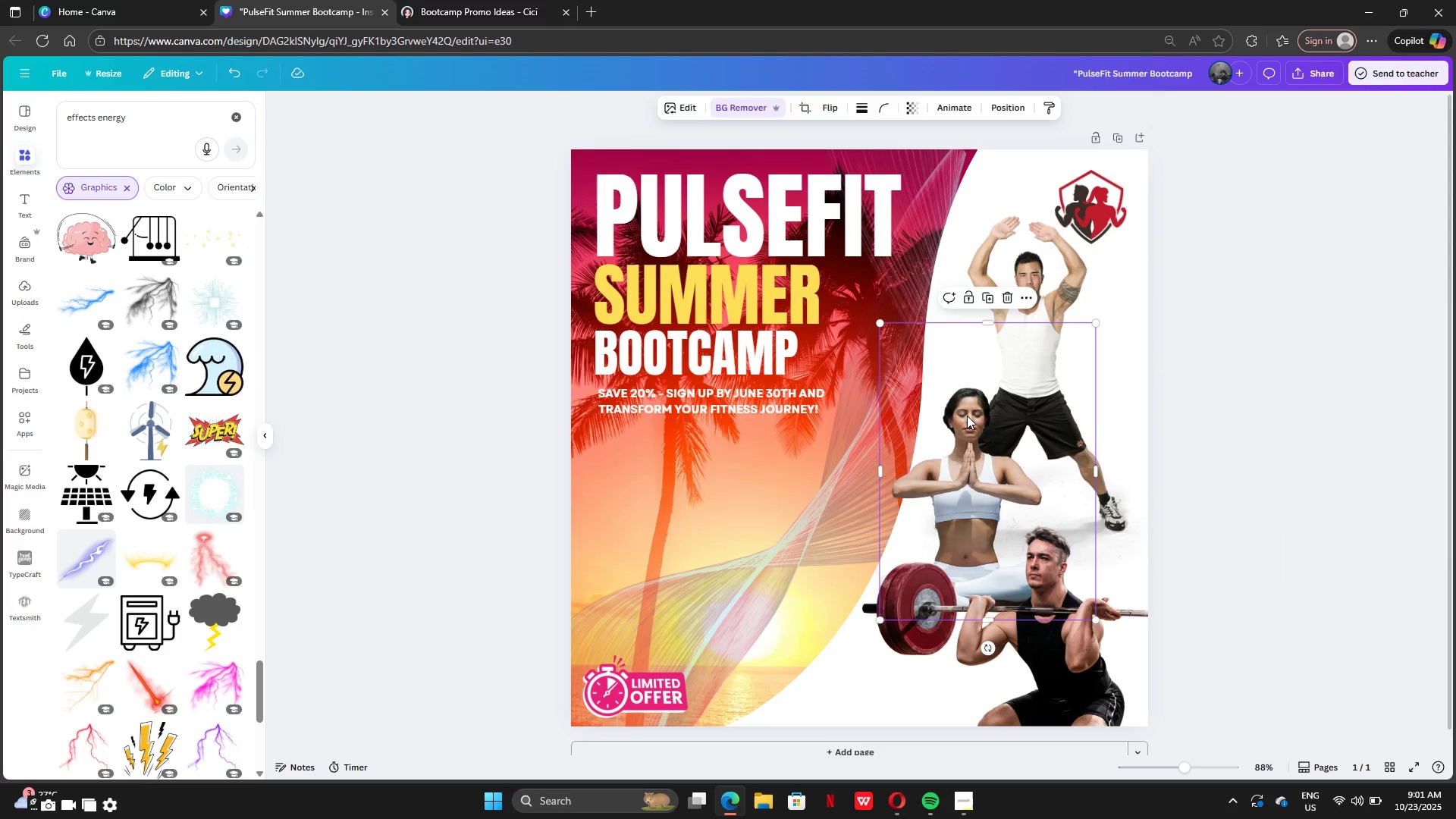 
left_click([967, 416])
 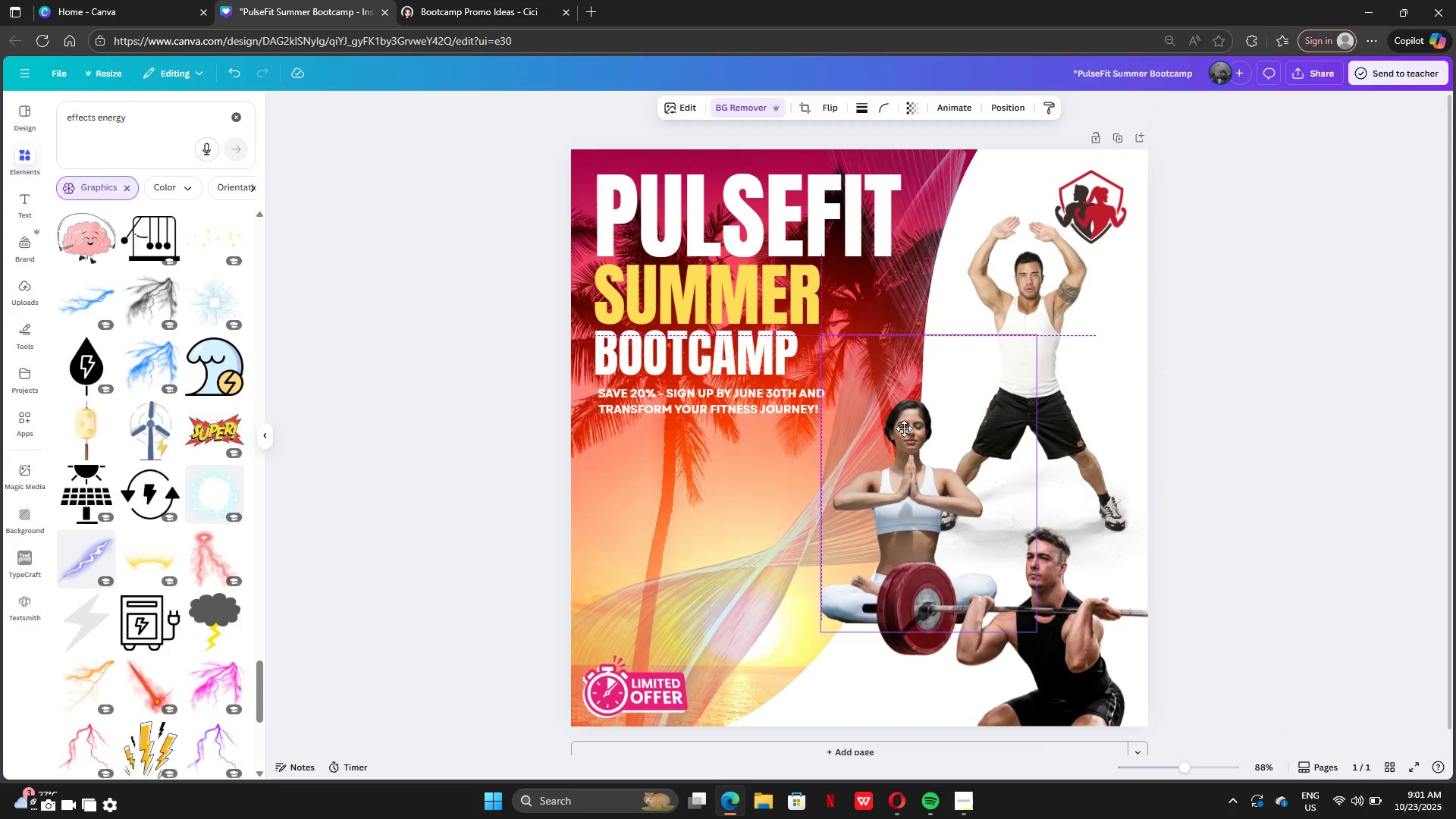 
left_click_drag(start_coordinate=[967, 415], to_coordinate=[946, 406])
 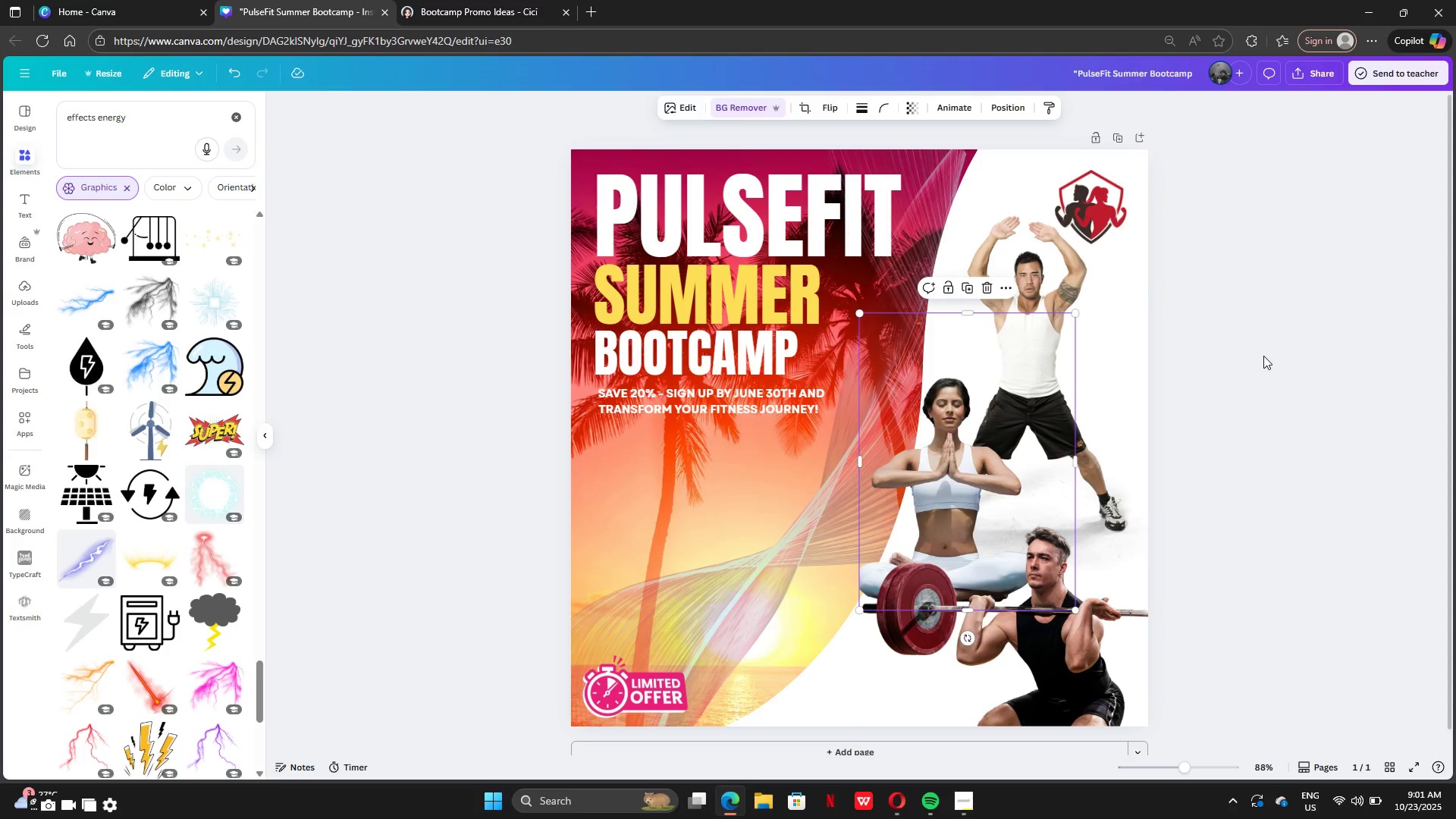 
left_click([1263, 356])
 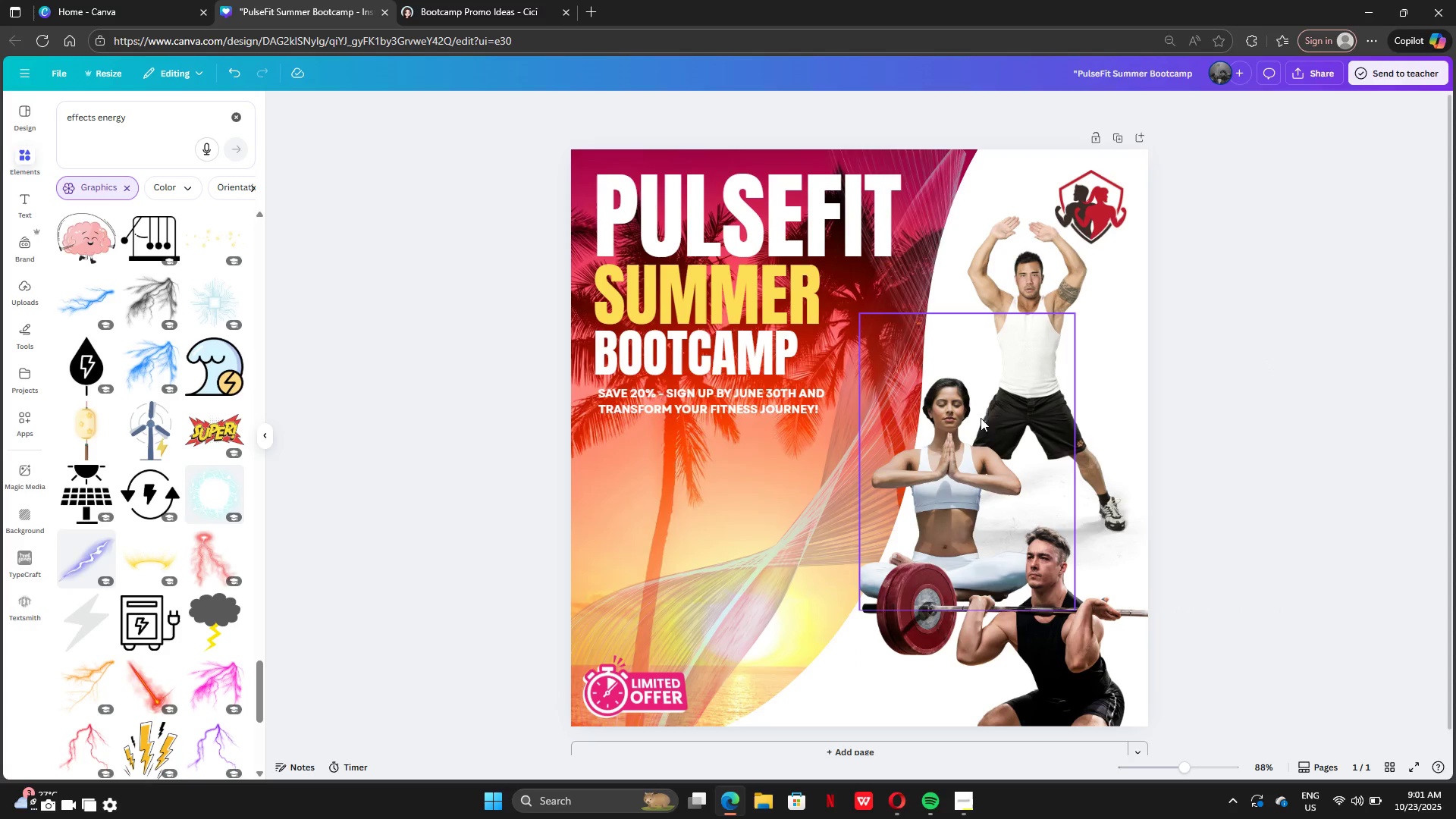 
left_click_drag(start_coordinate=[958, 427], to_coordinate=[958, 412])
 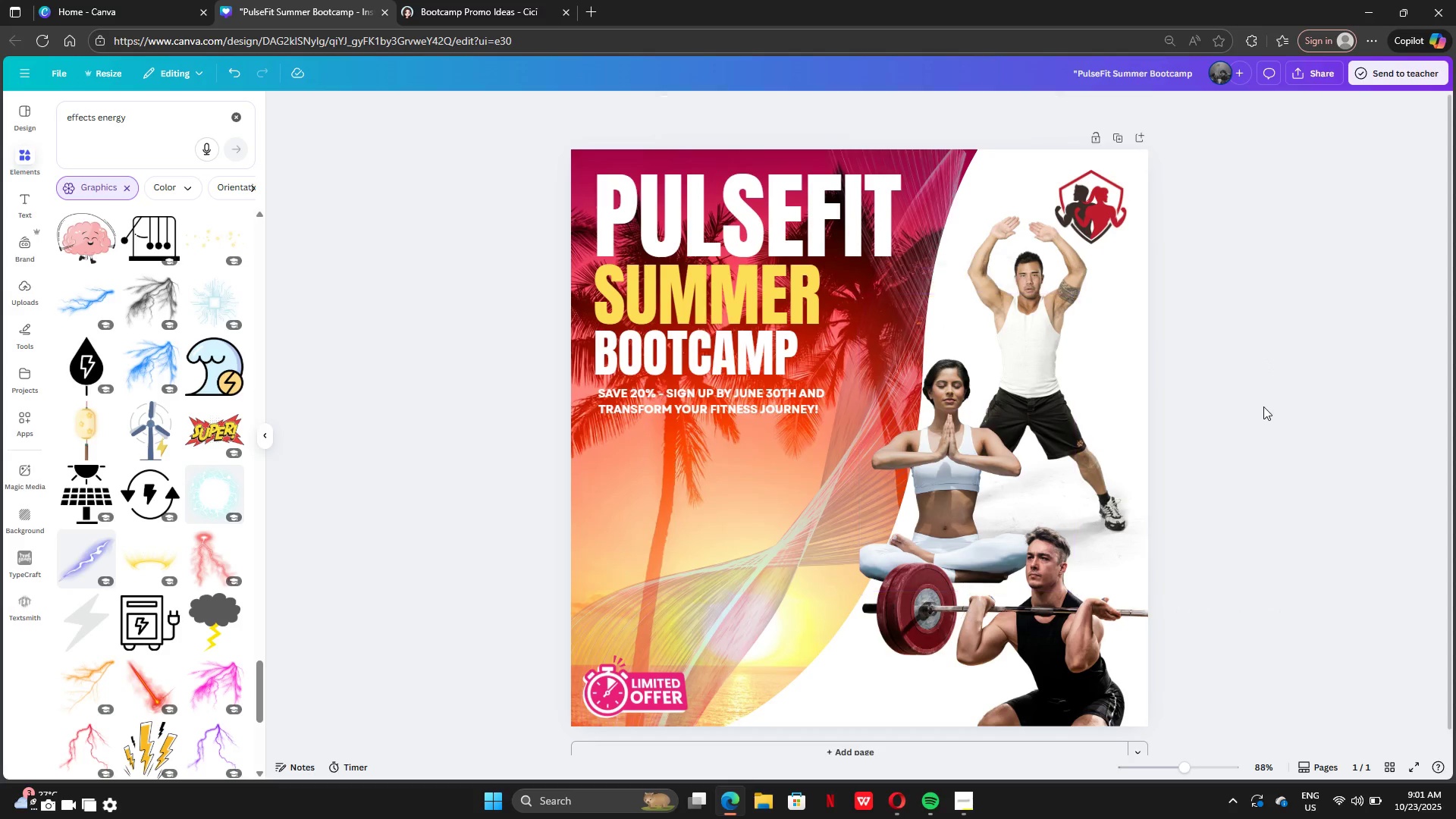 
left_click([1263, 406])
 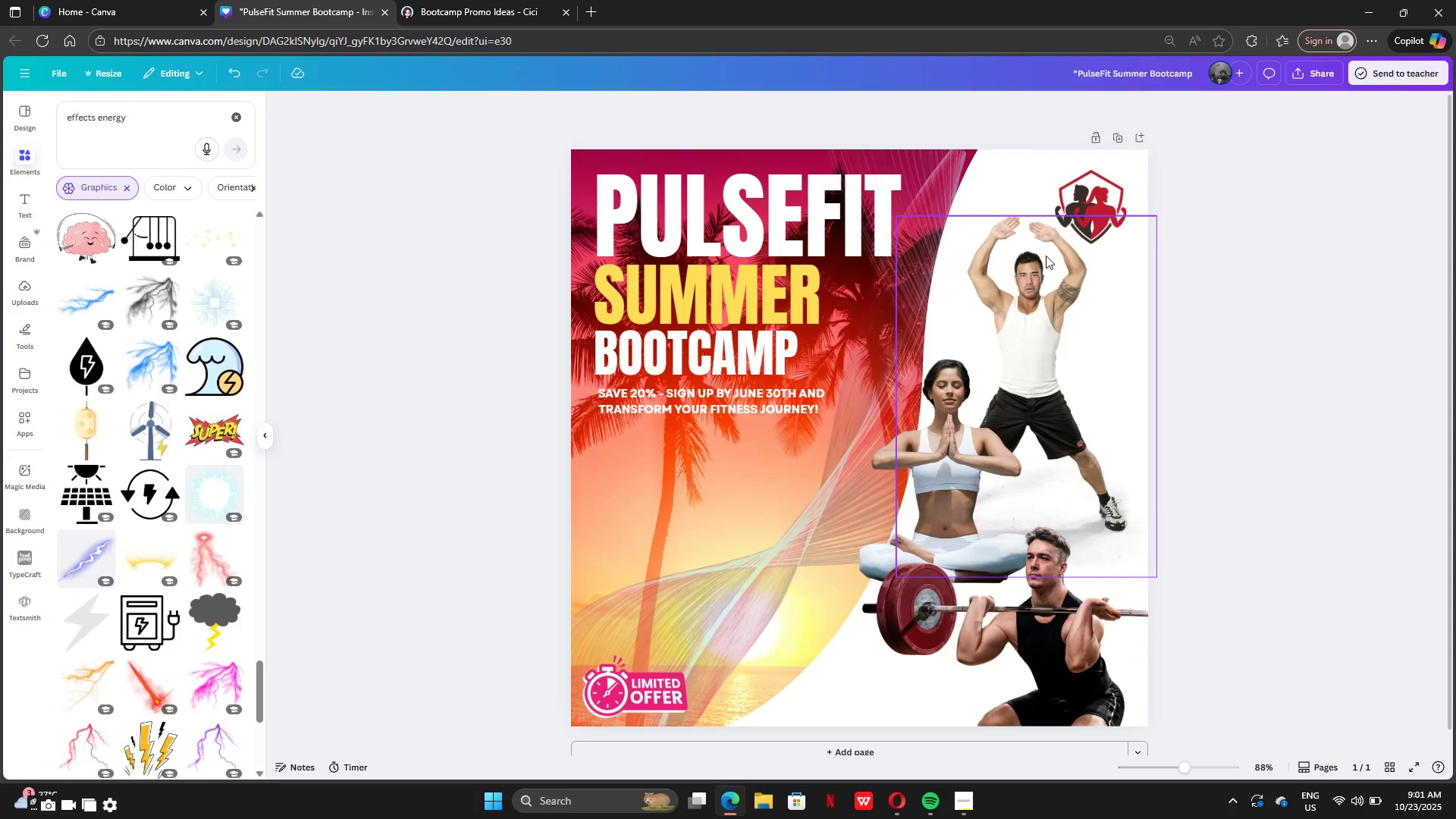 
left_click_drag(start_coordinate=[1045, 253], to_coordinate=[1053, 254])
 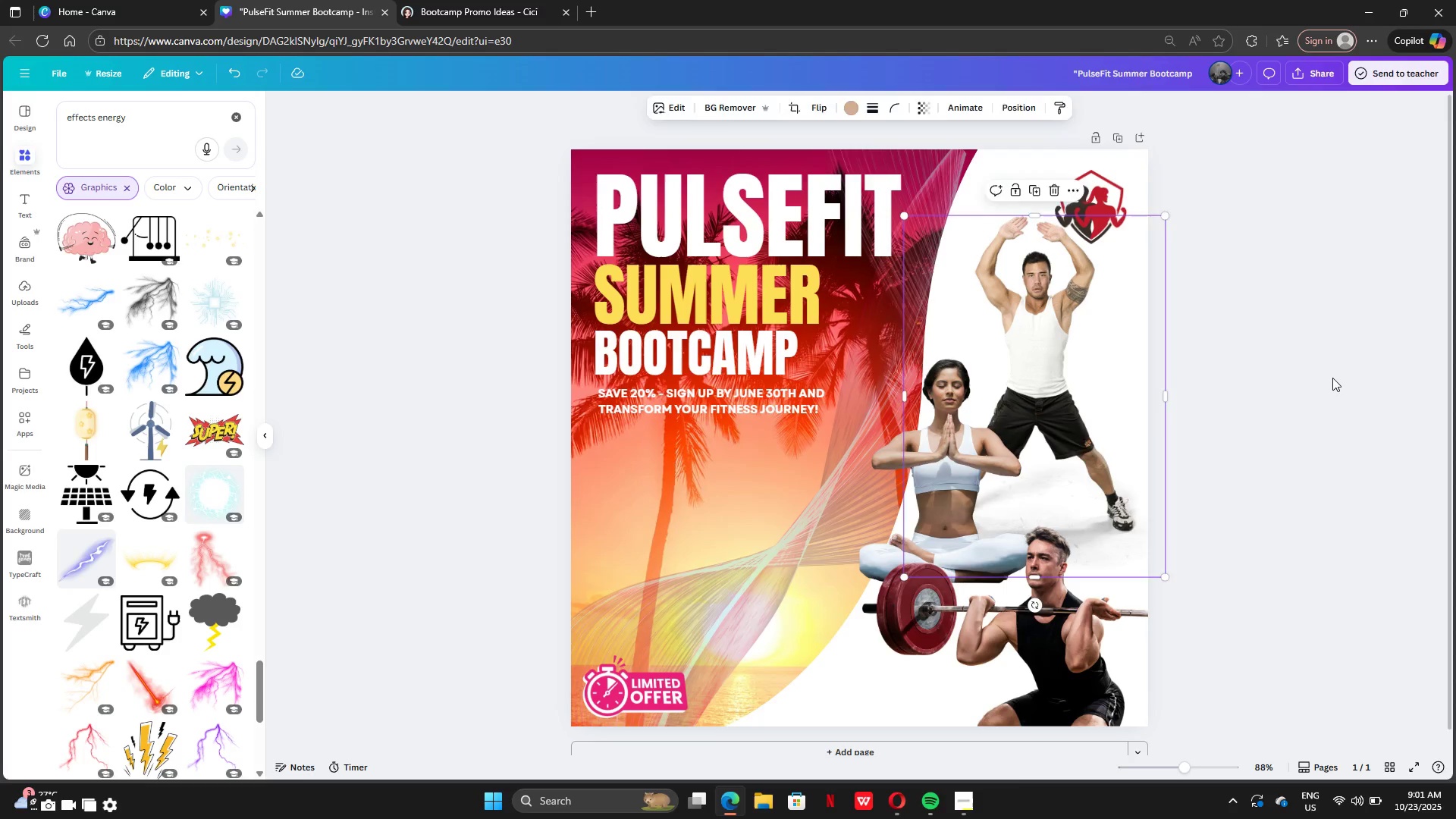 
left_click([1332, 378])
 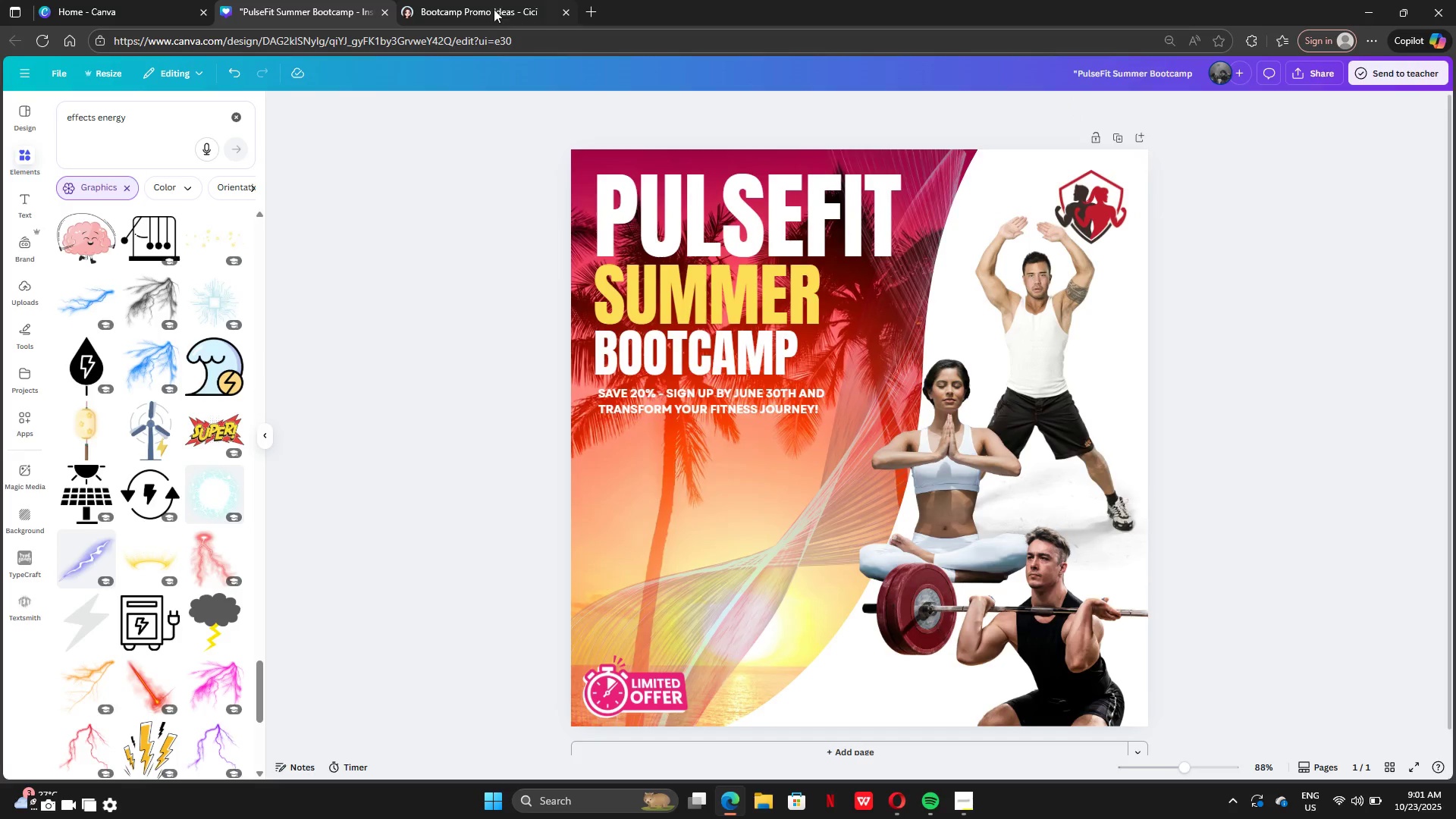 
left_click([494, 9])
 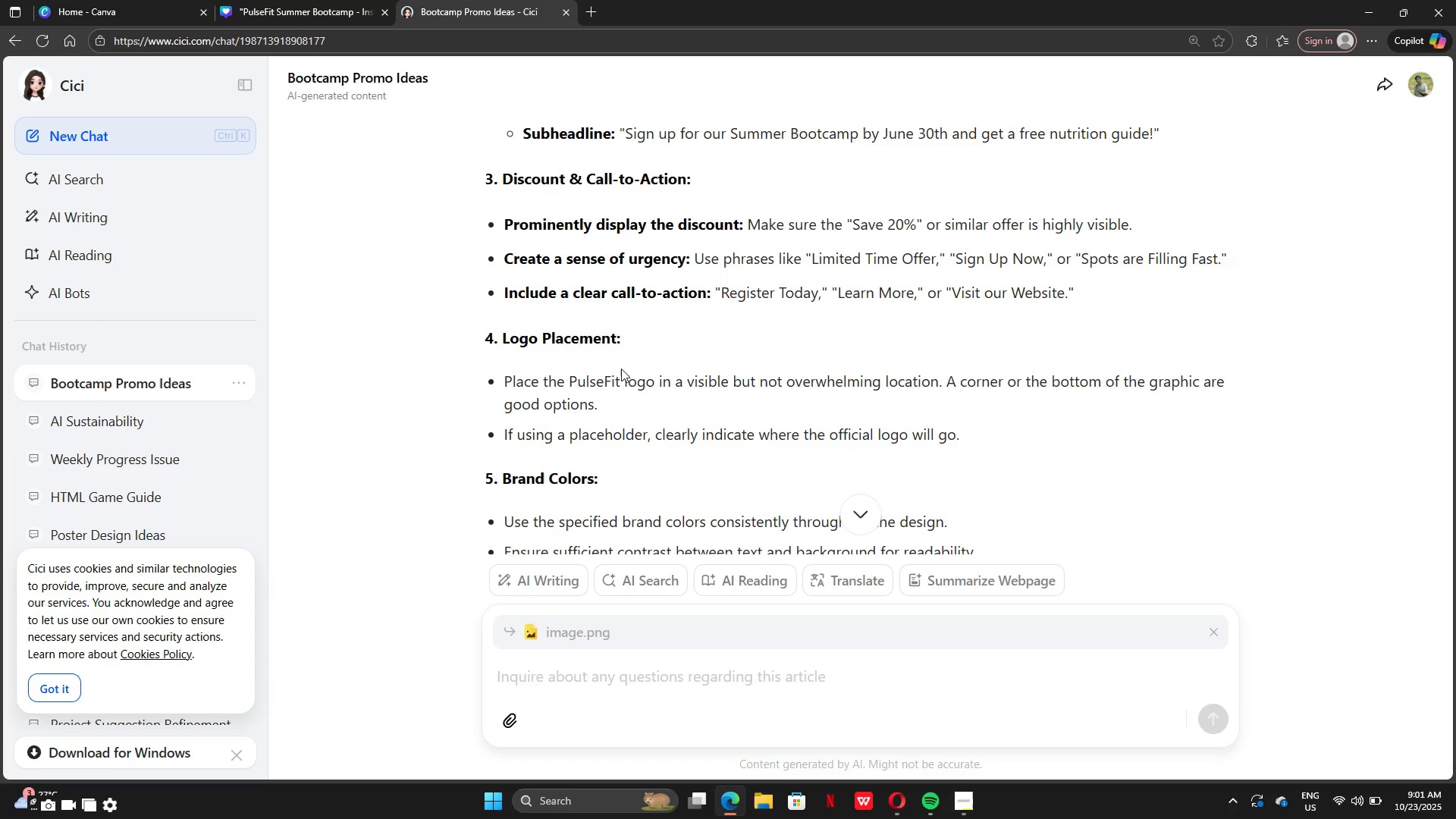 
scroll: coordinate [626, 367], scroll_direction: down, amount: 8.0
 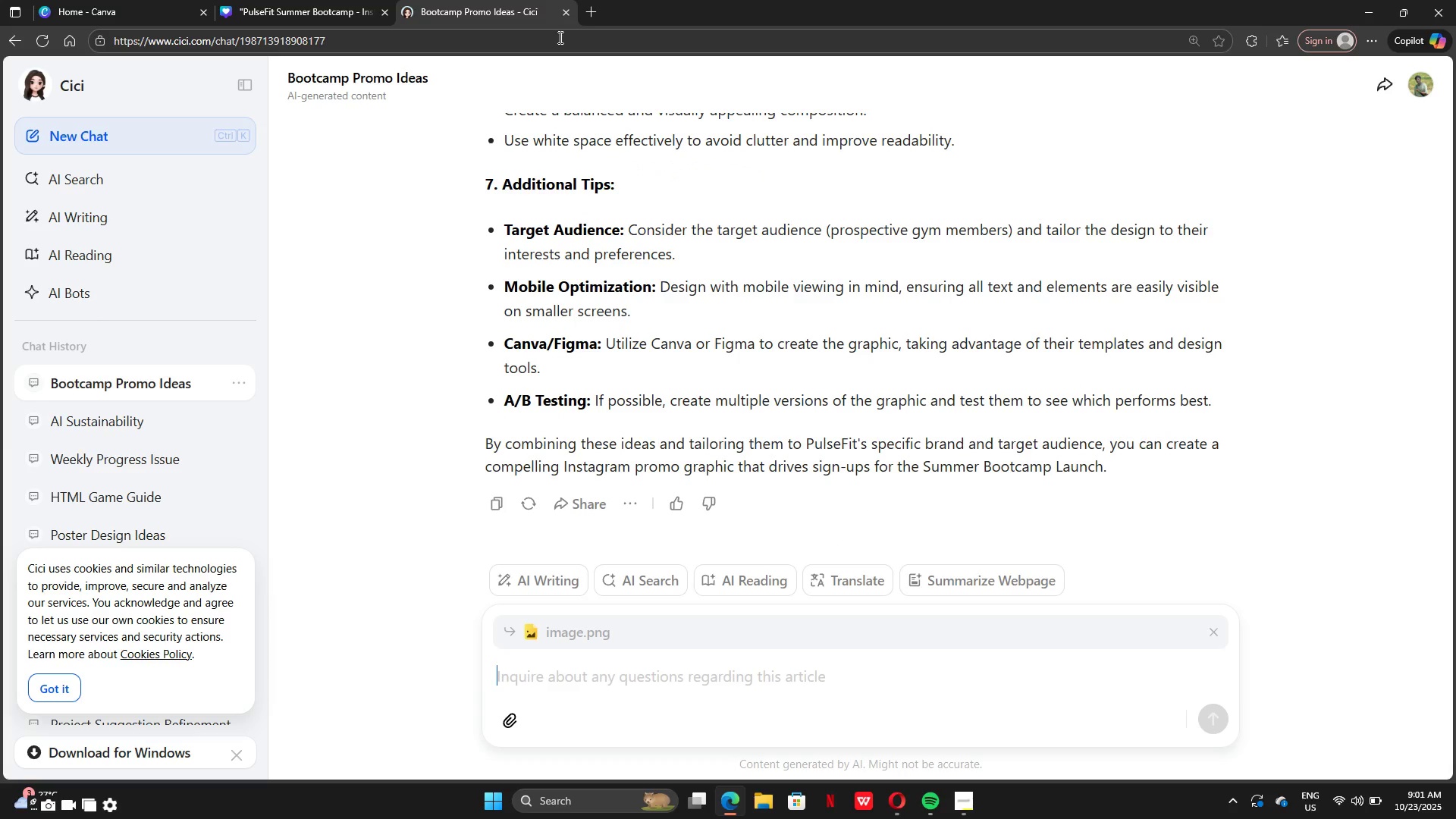 
left_click([284, 2])
 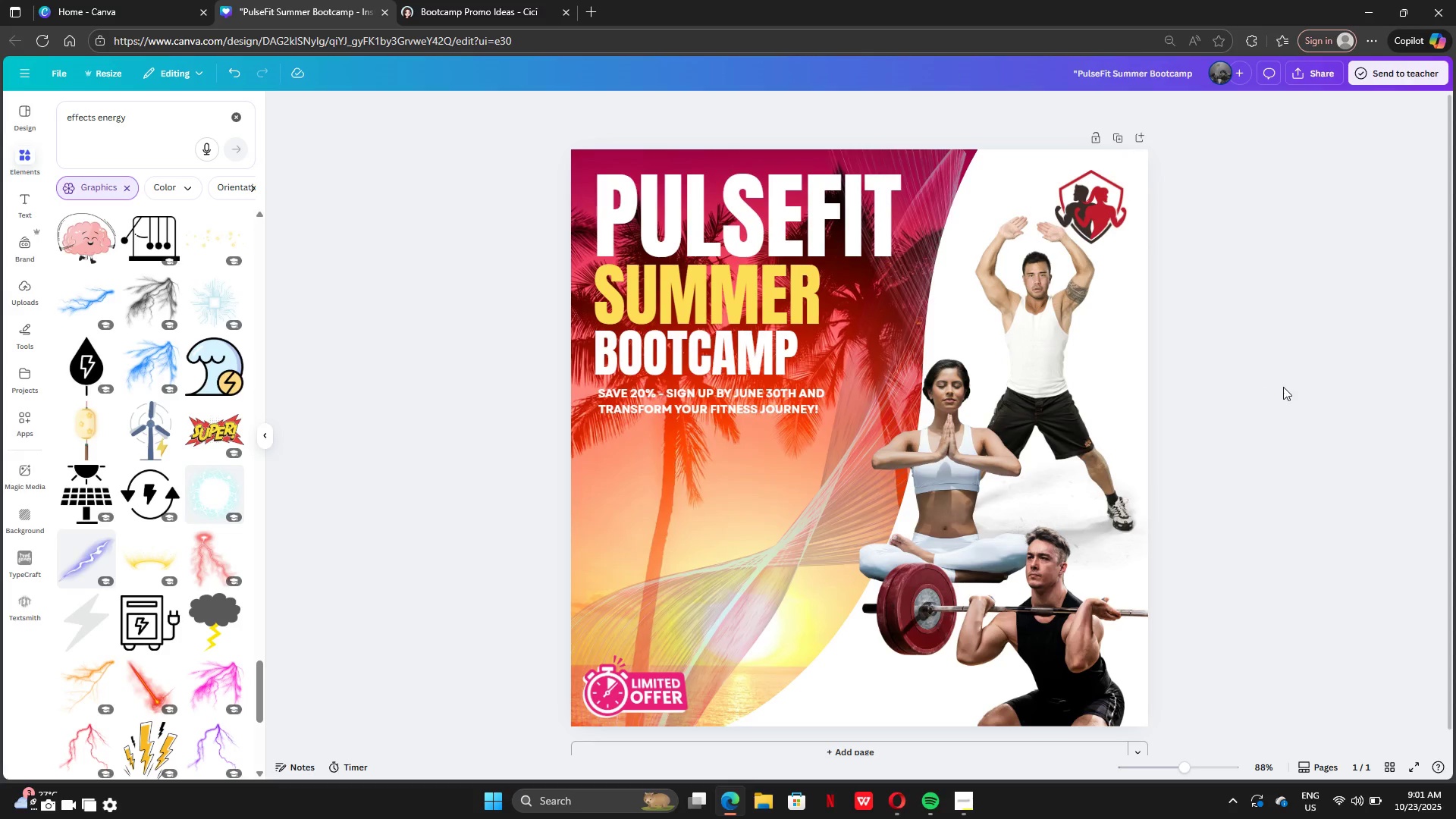 
left_click([1283, 387])
 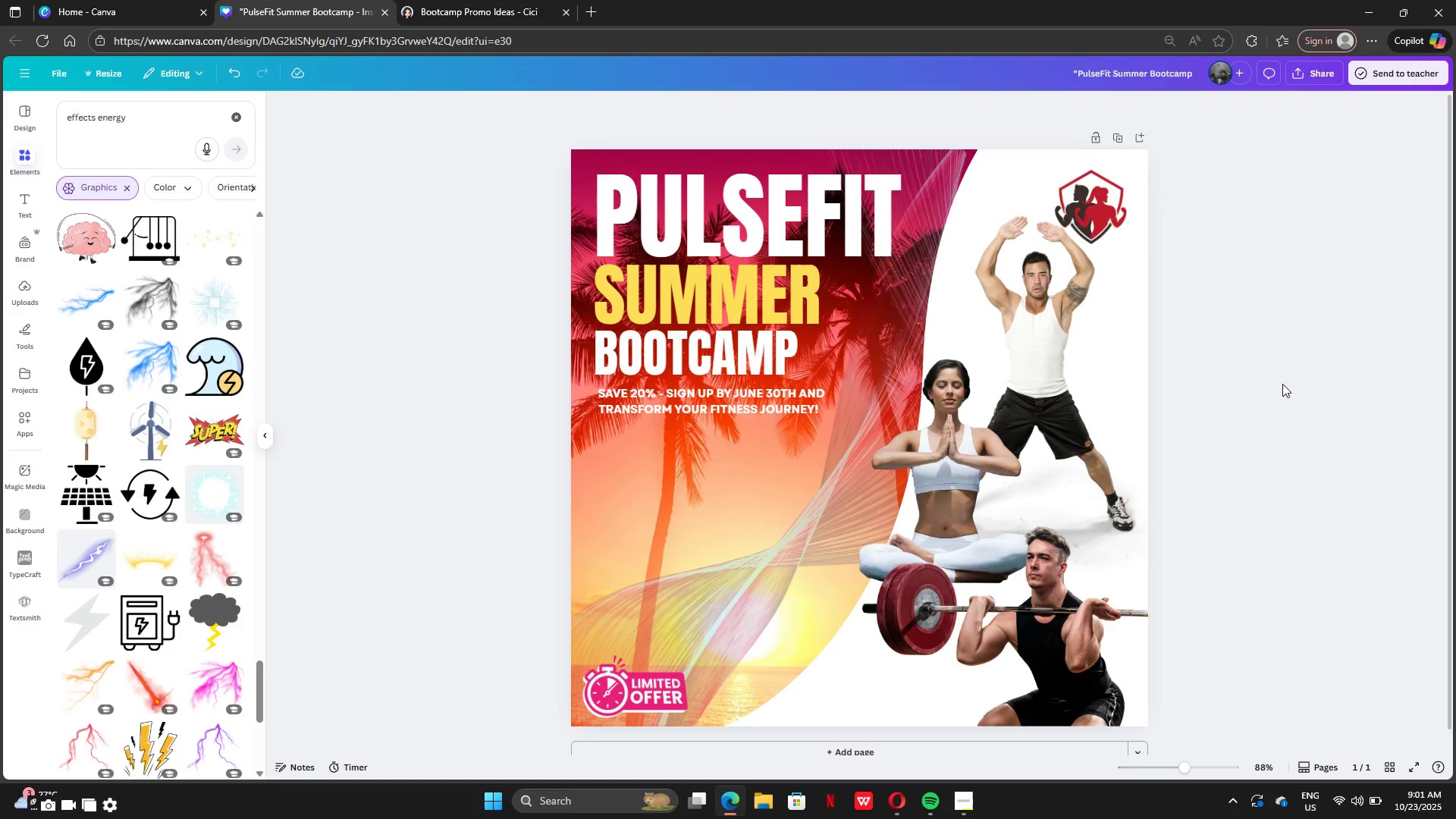 
scroll: coordinate [1282, 381], scroll_direction: down, amount: 3.0
 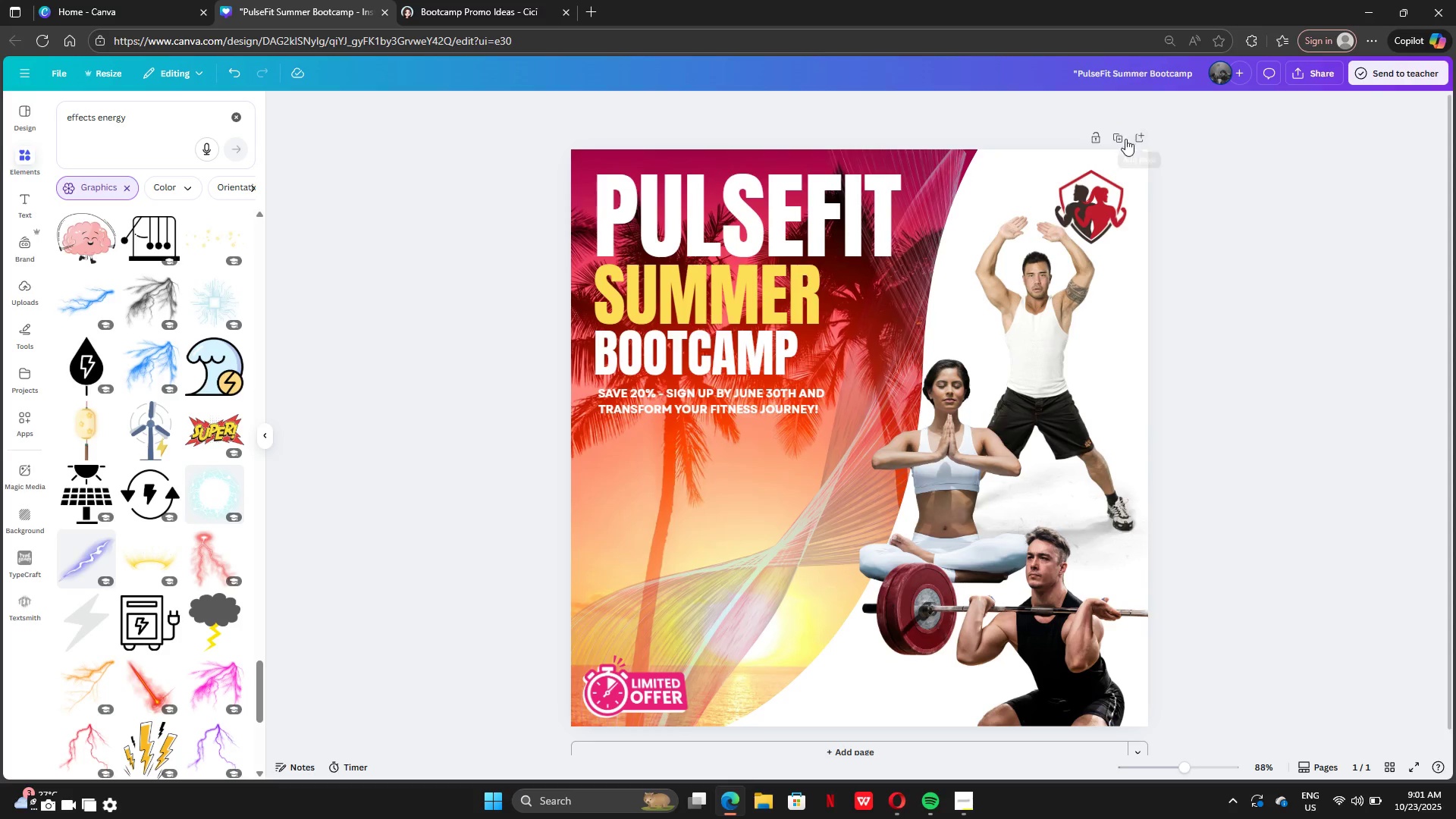 
left_click([1120, 140])
 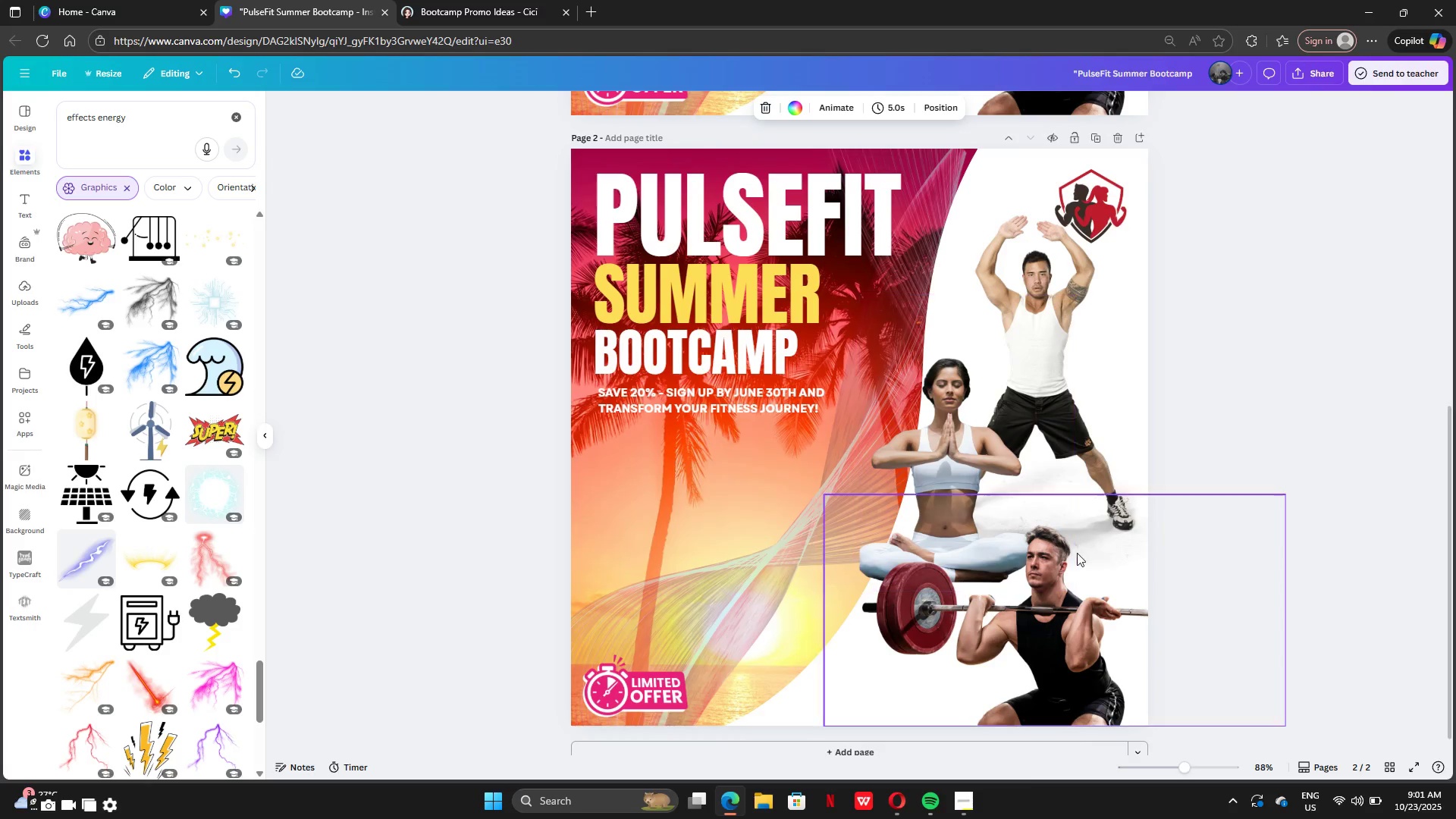 
left_click([1087, 626])
 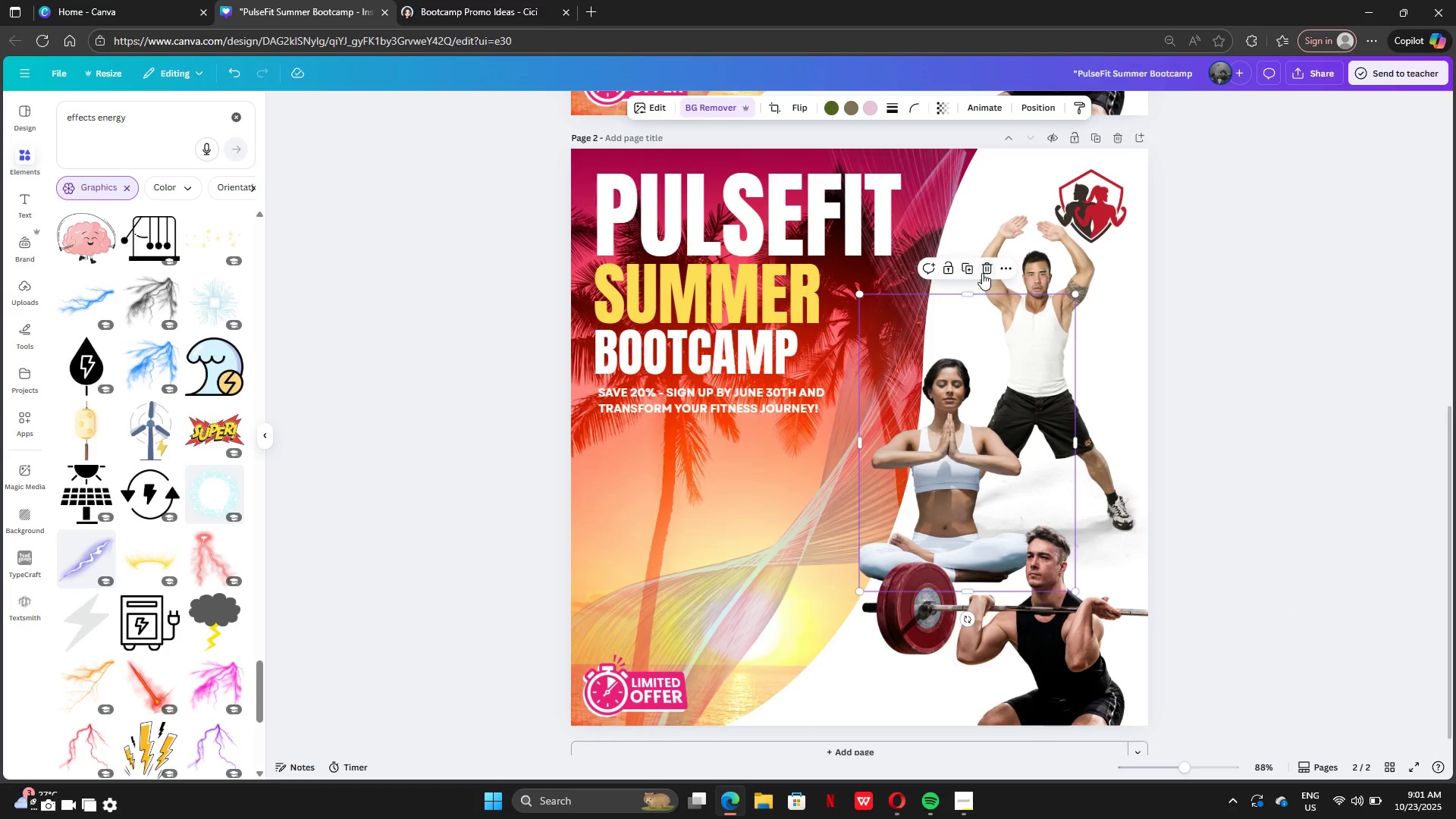 
double_click([1075, 309])
 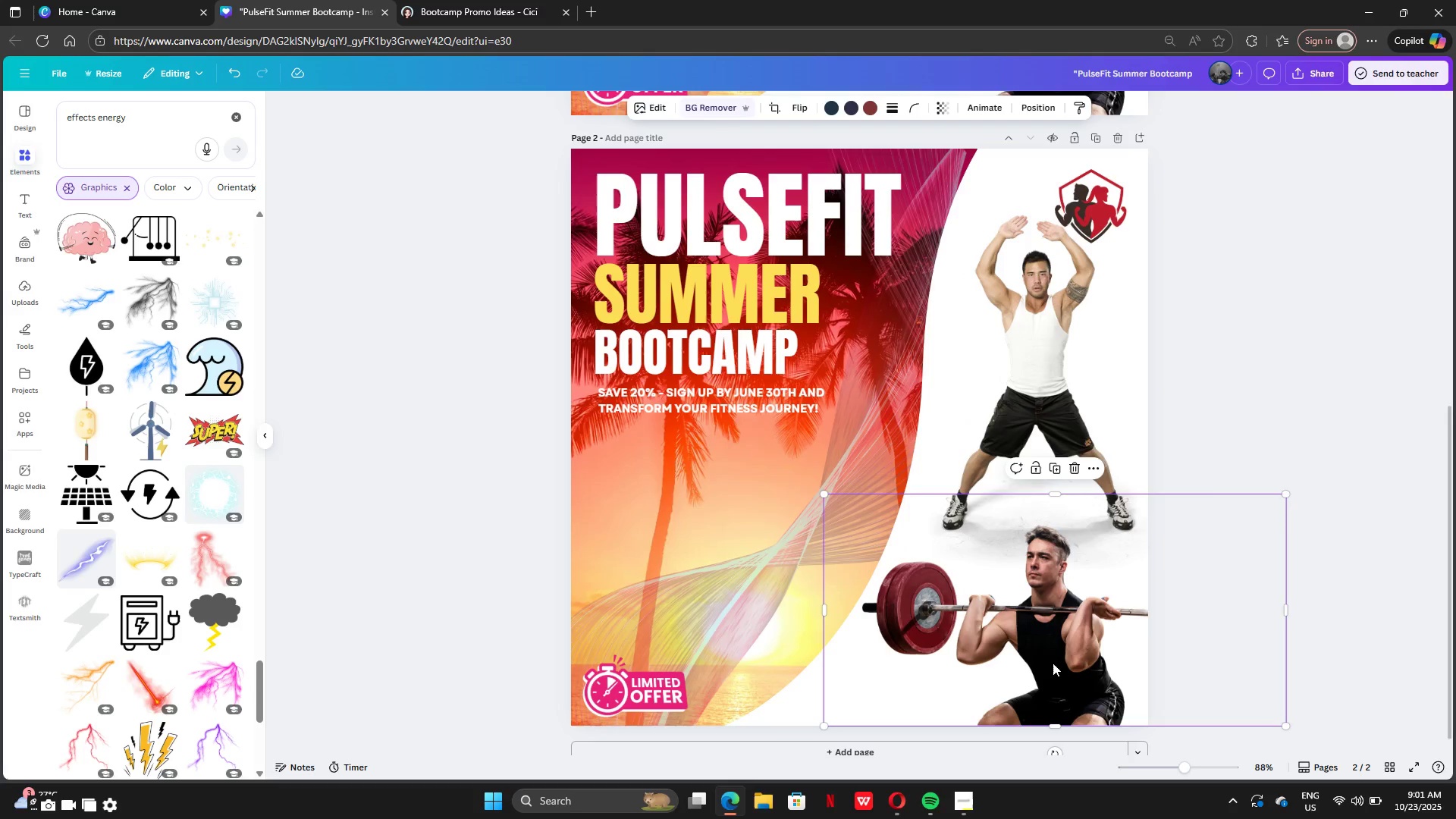 
left_click([1053, 663])
 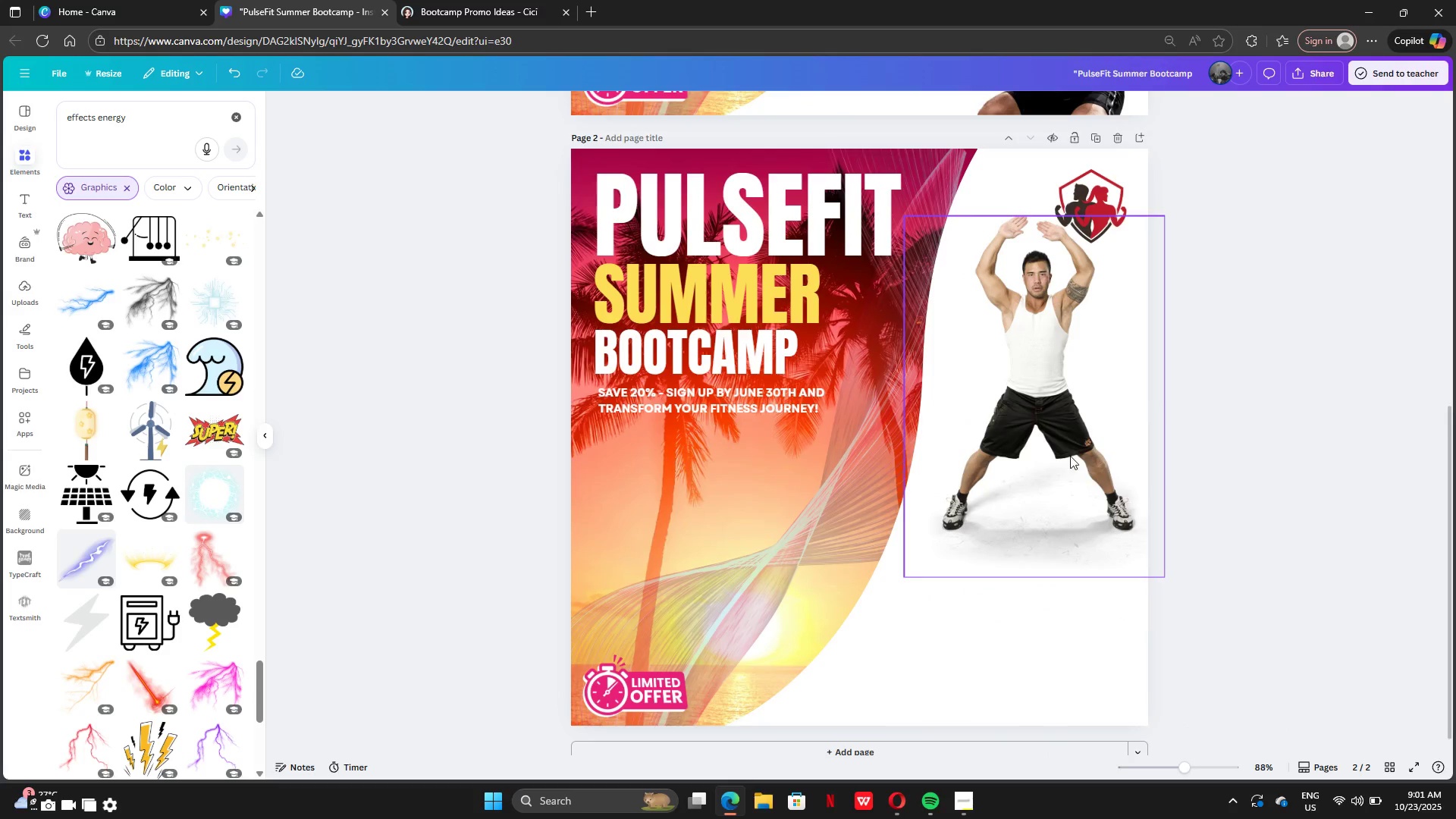 
double_click([1044, 425])
 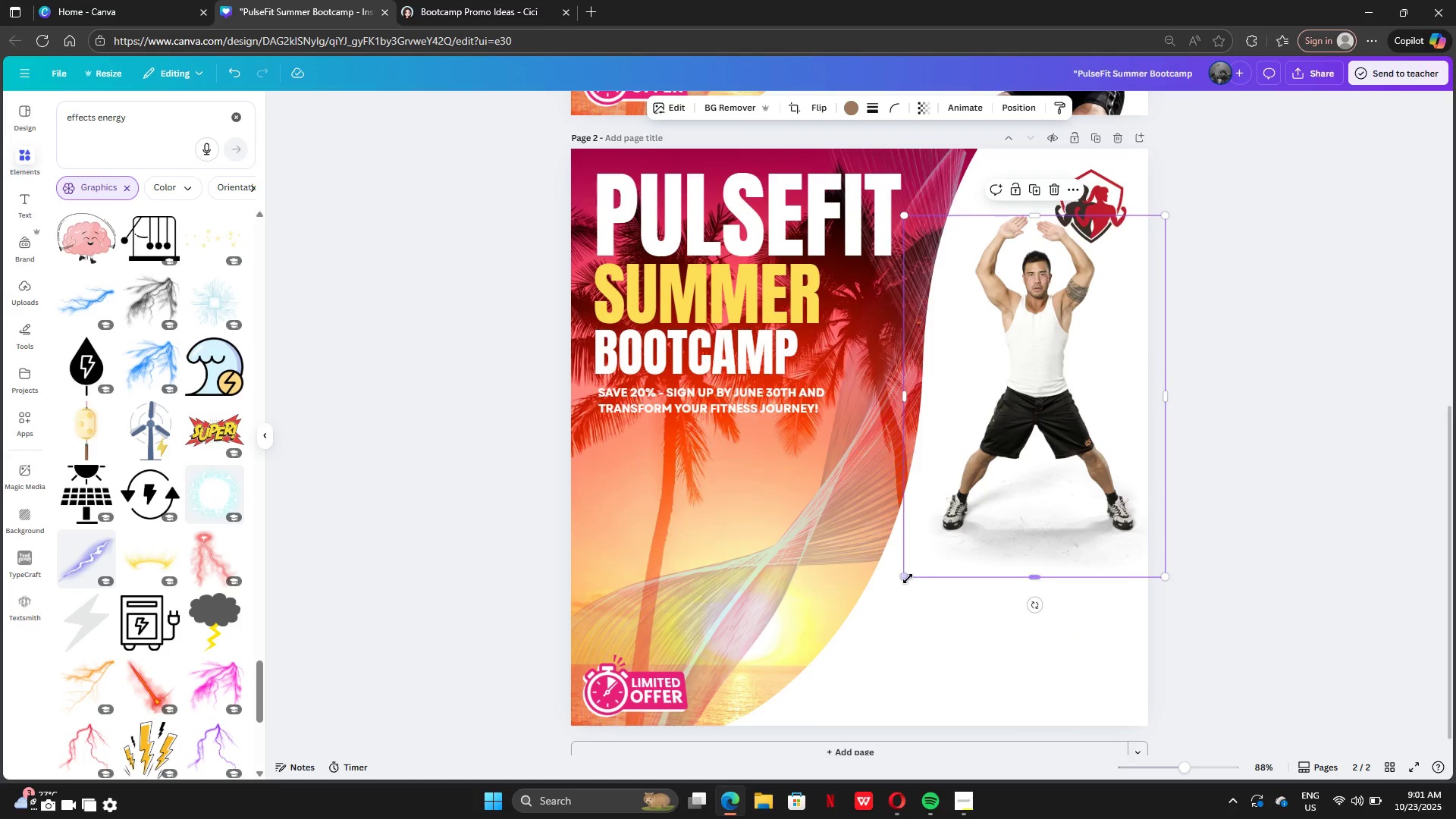 
left_click_drag(start_coordinate=[907, 578], to_coordinate=[730, 787])
 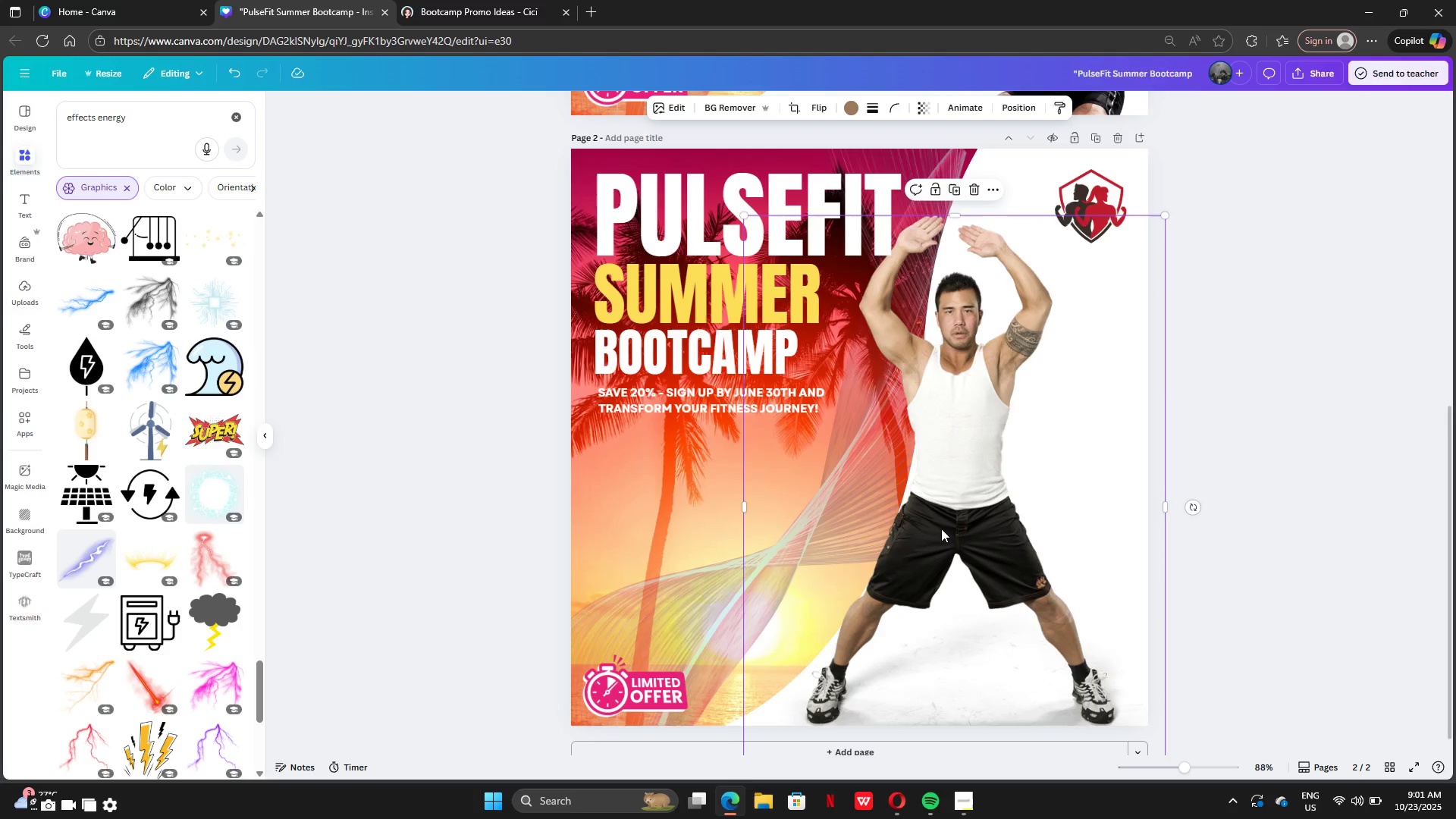 
left_click_drag(start_coordinate=[941, 529], to_coordinate=[995, 513])
 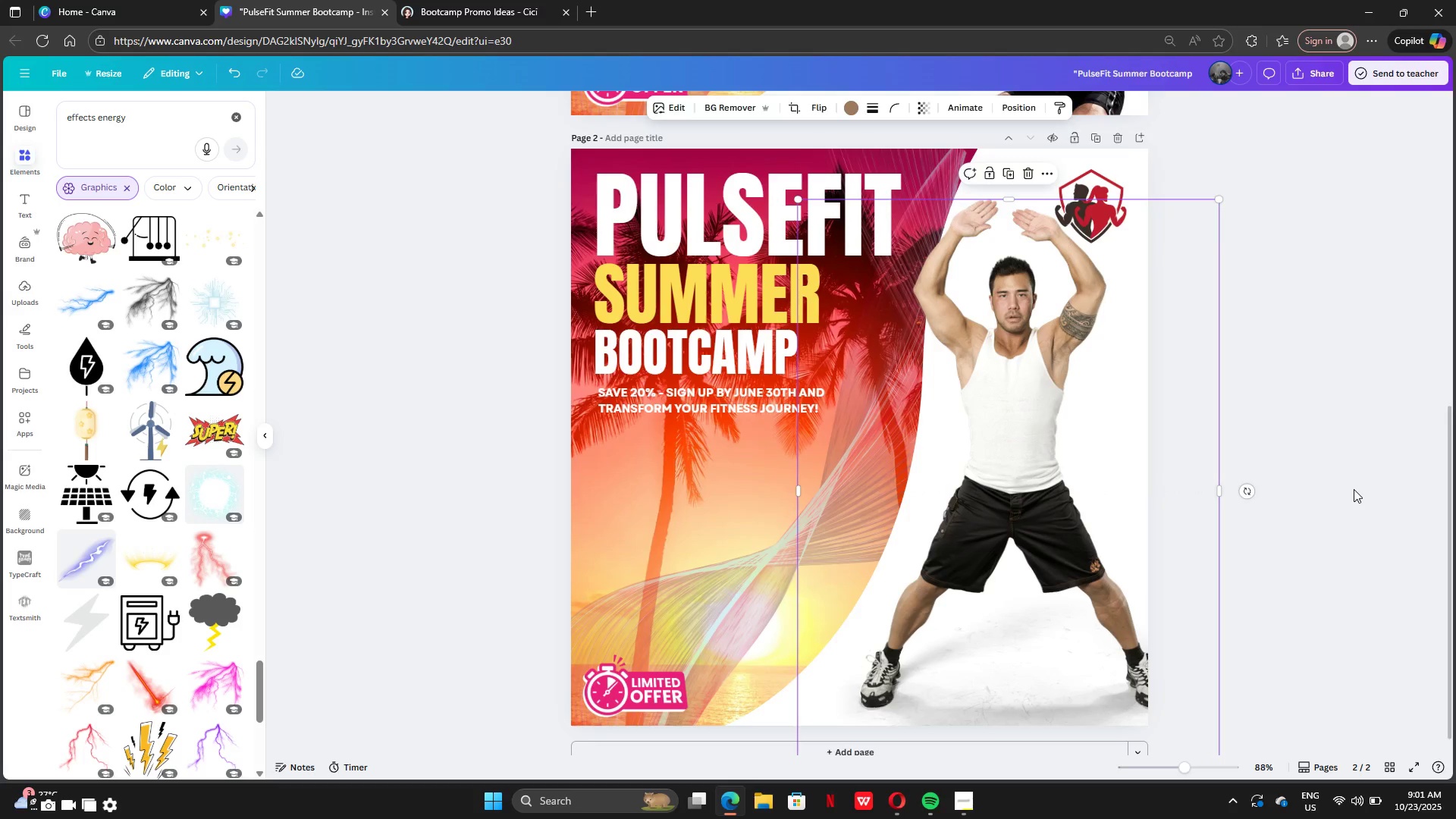 
left_click([1354, 489])
 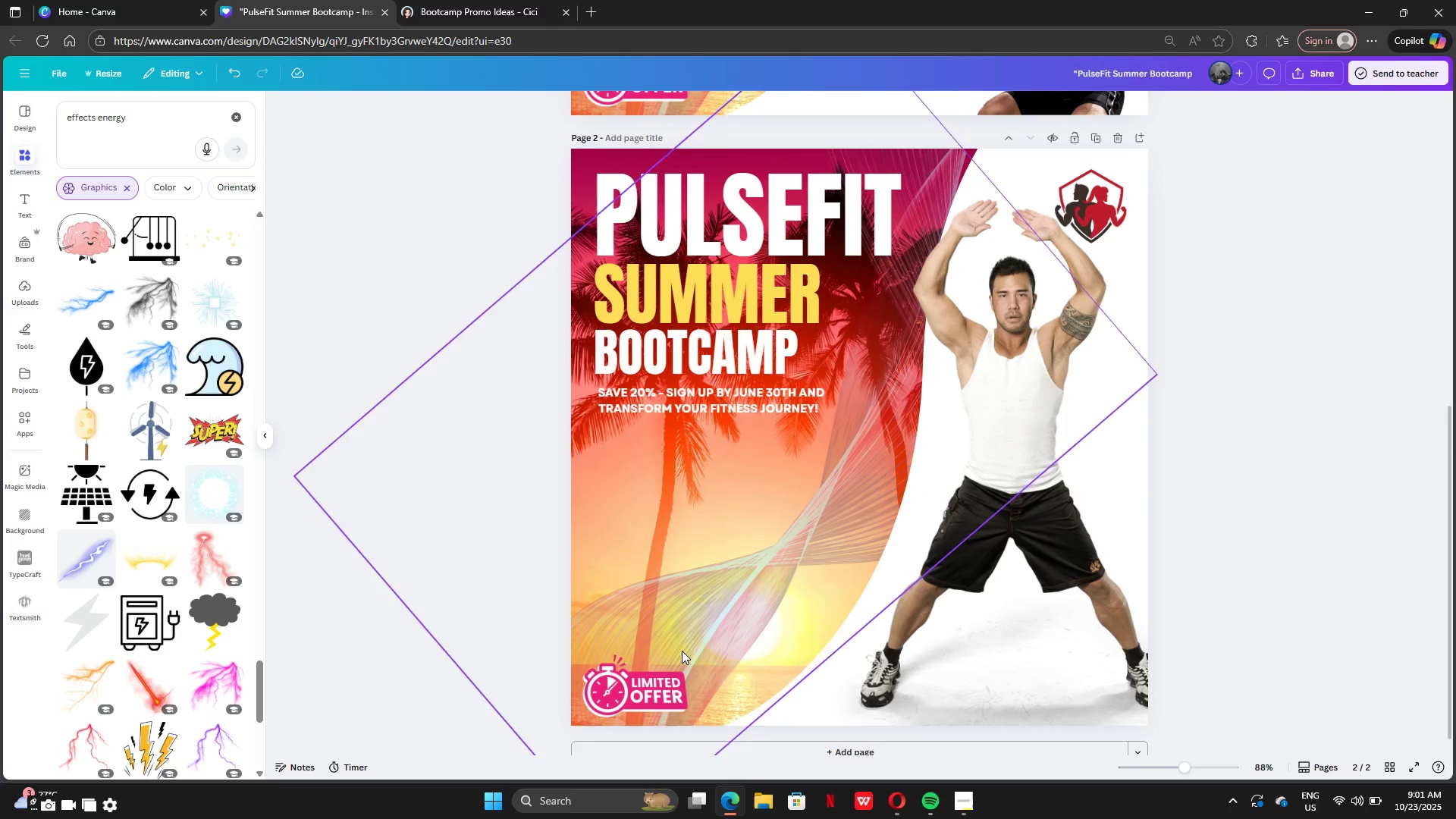 
left_click_drag(start_coordinate=[656, 686], to_coordinate=[1087, 682])
 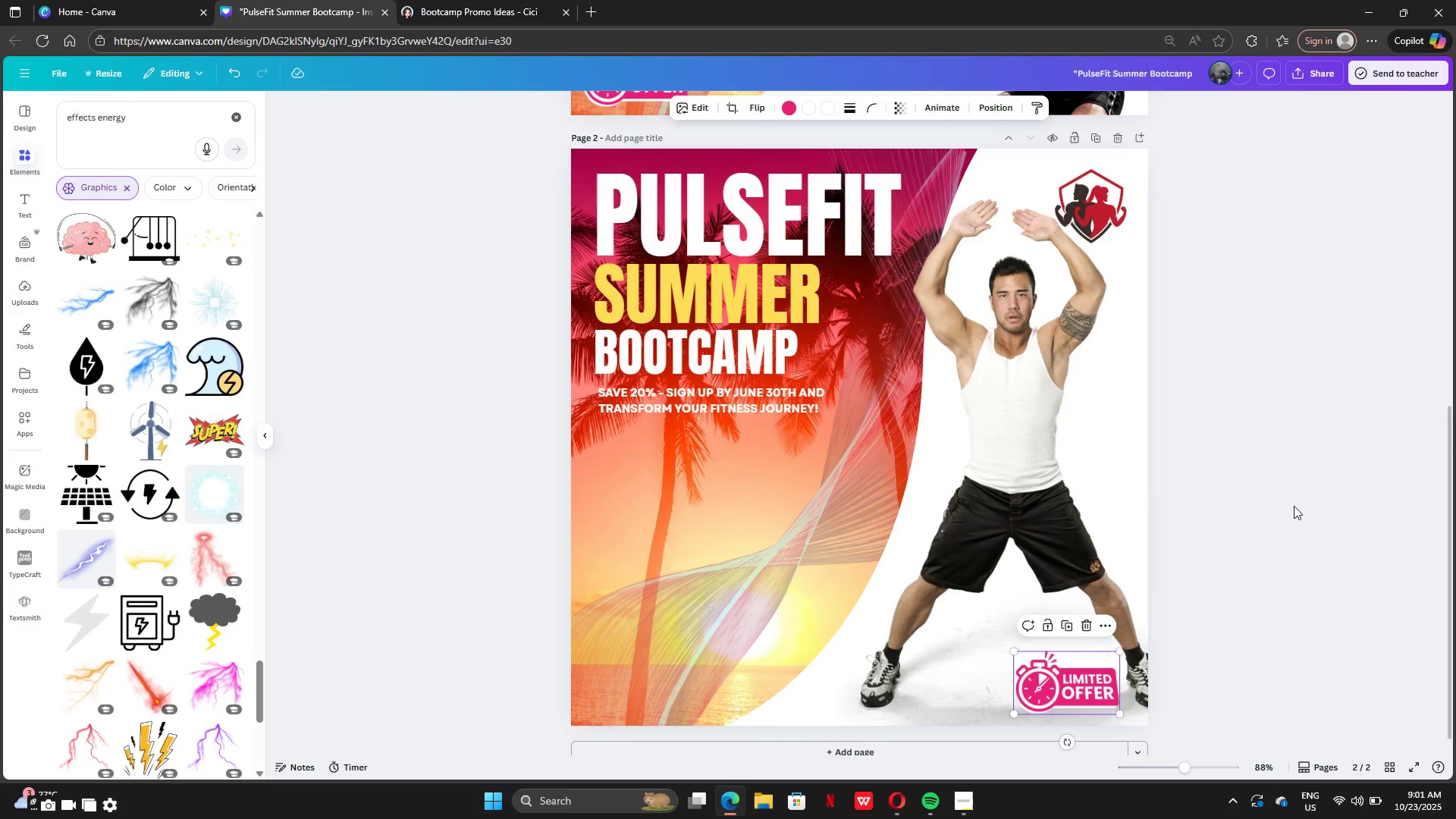 
left_click([1294, 506])
 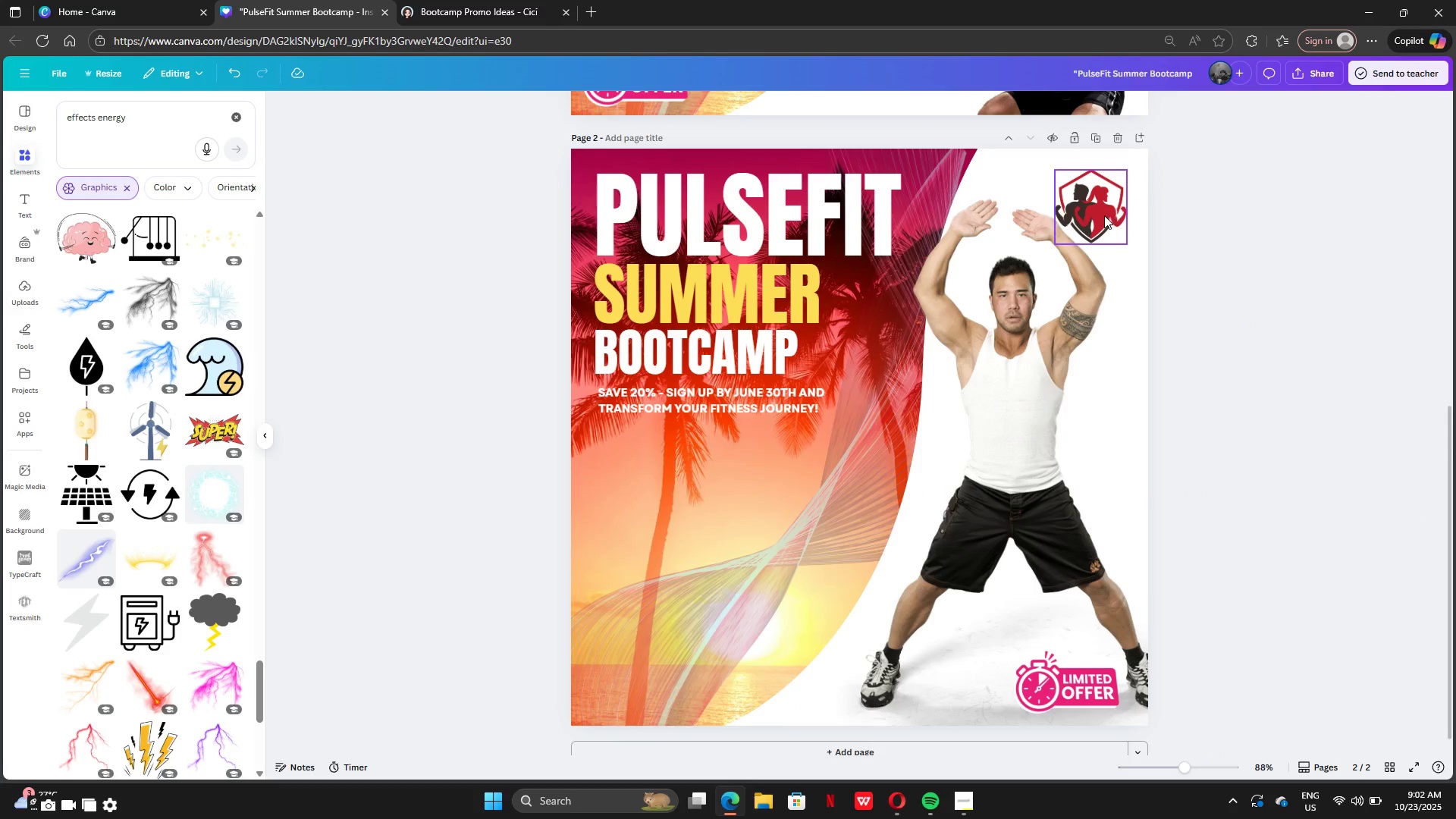 
left_click_drag(start_coordinate=[1097, 209], to_coordinate=[657, 666])
 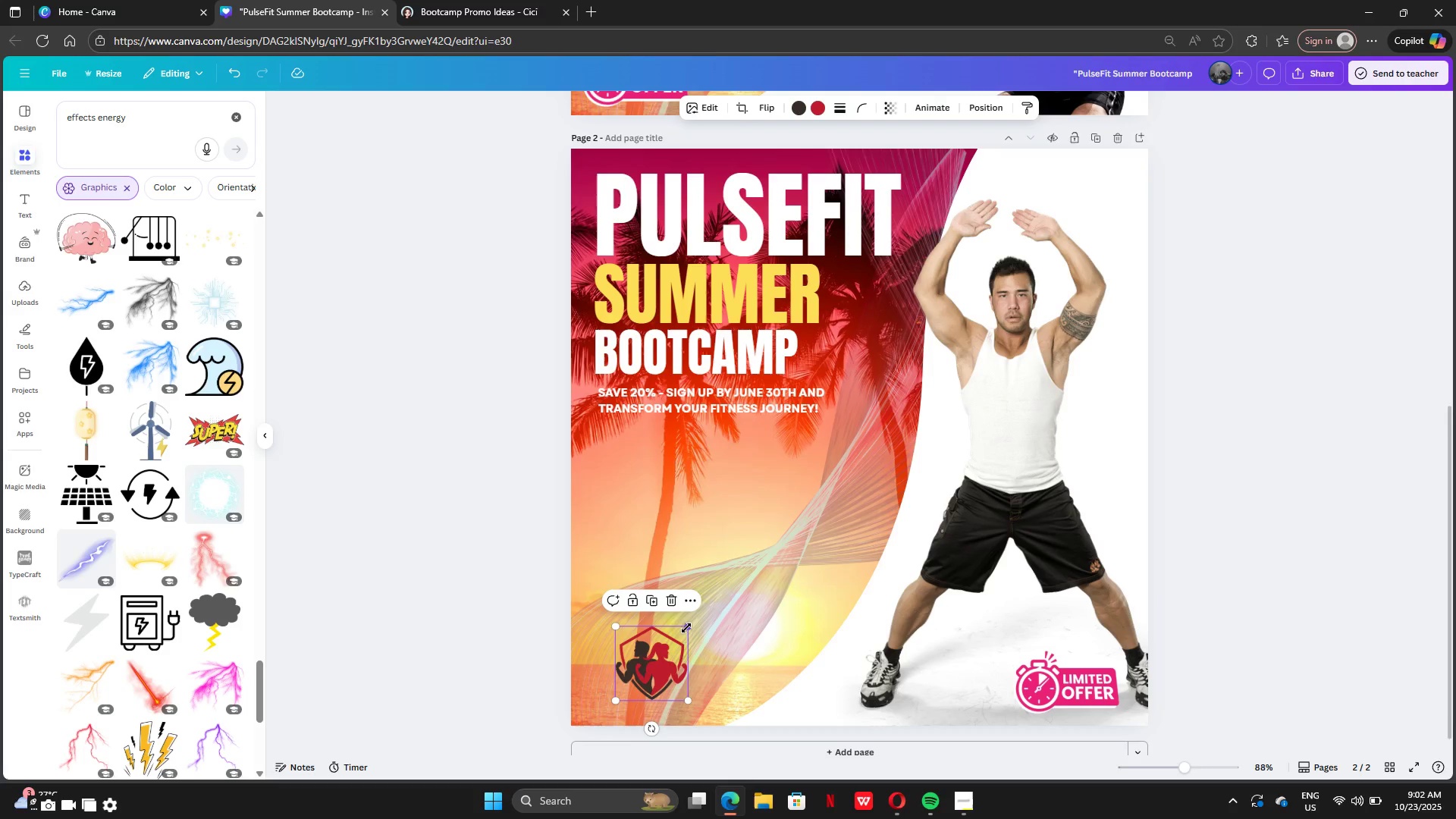 
left_click_drag(start_coordinate=[675, 654], to_coordinate=[664, 662])
 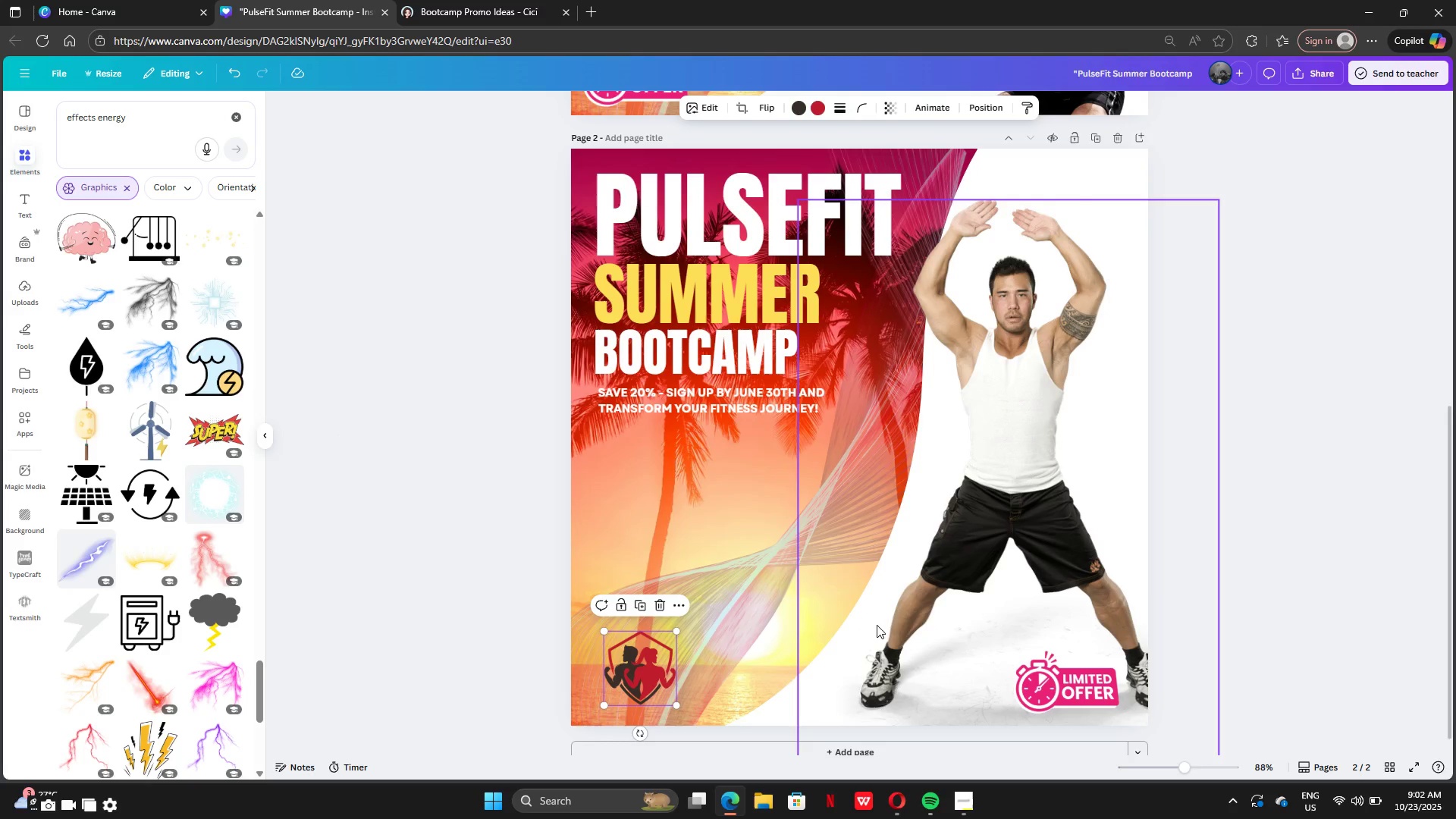 
left_click([1241, 513])
 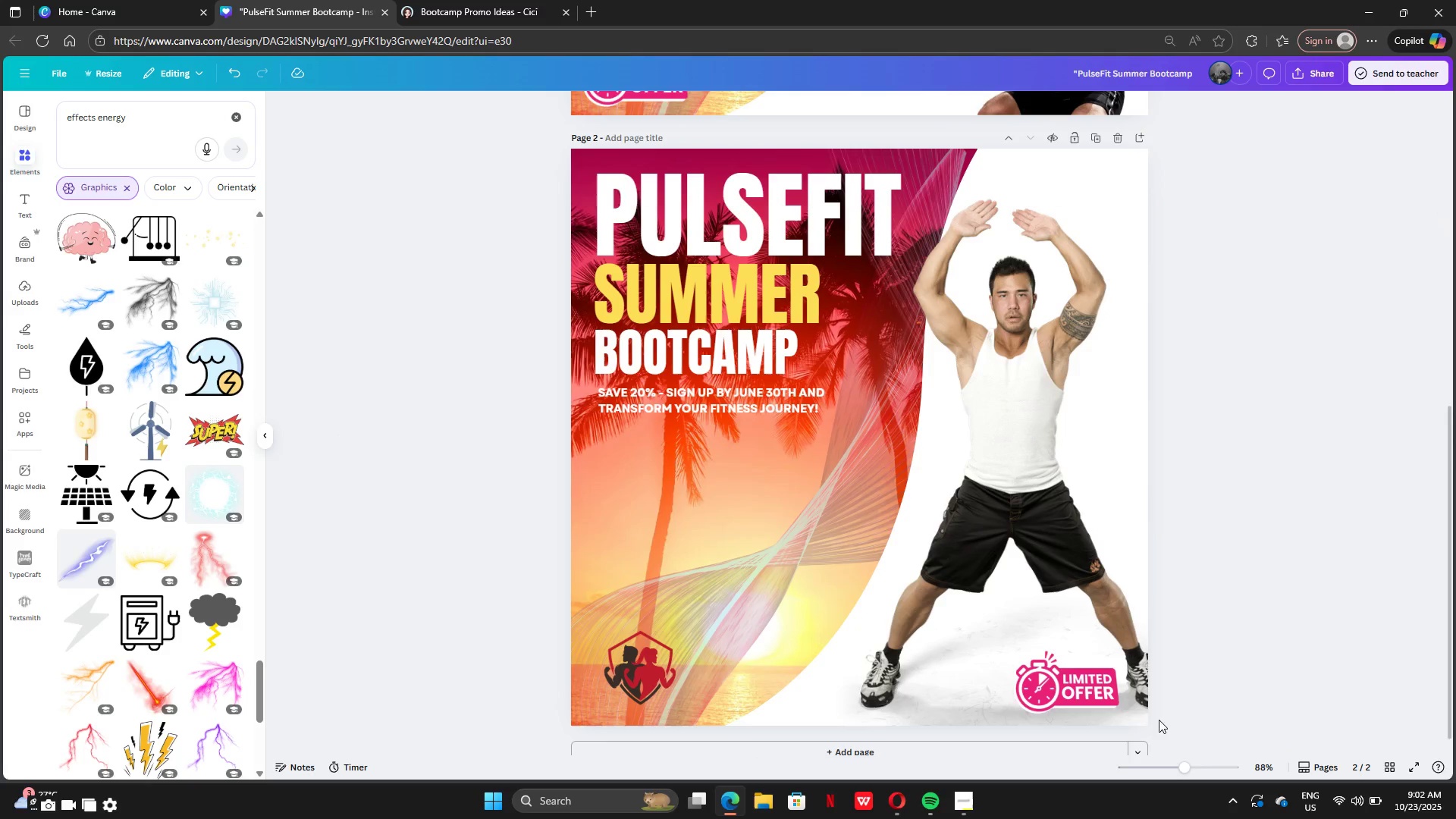 
left_click_drag(start_coordinate=[1075, 691], to_coordinate=[1084, 196])
 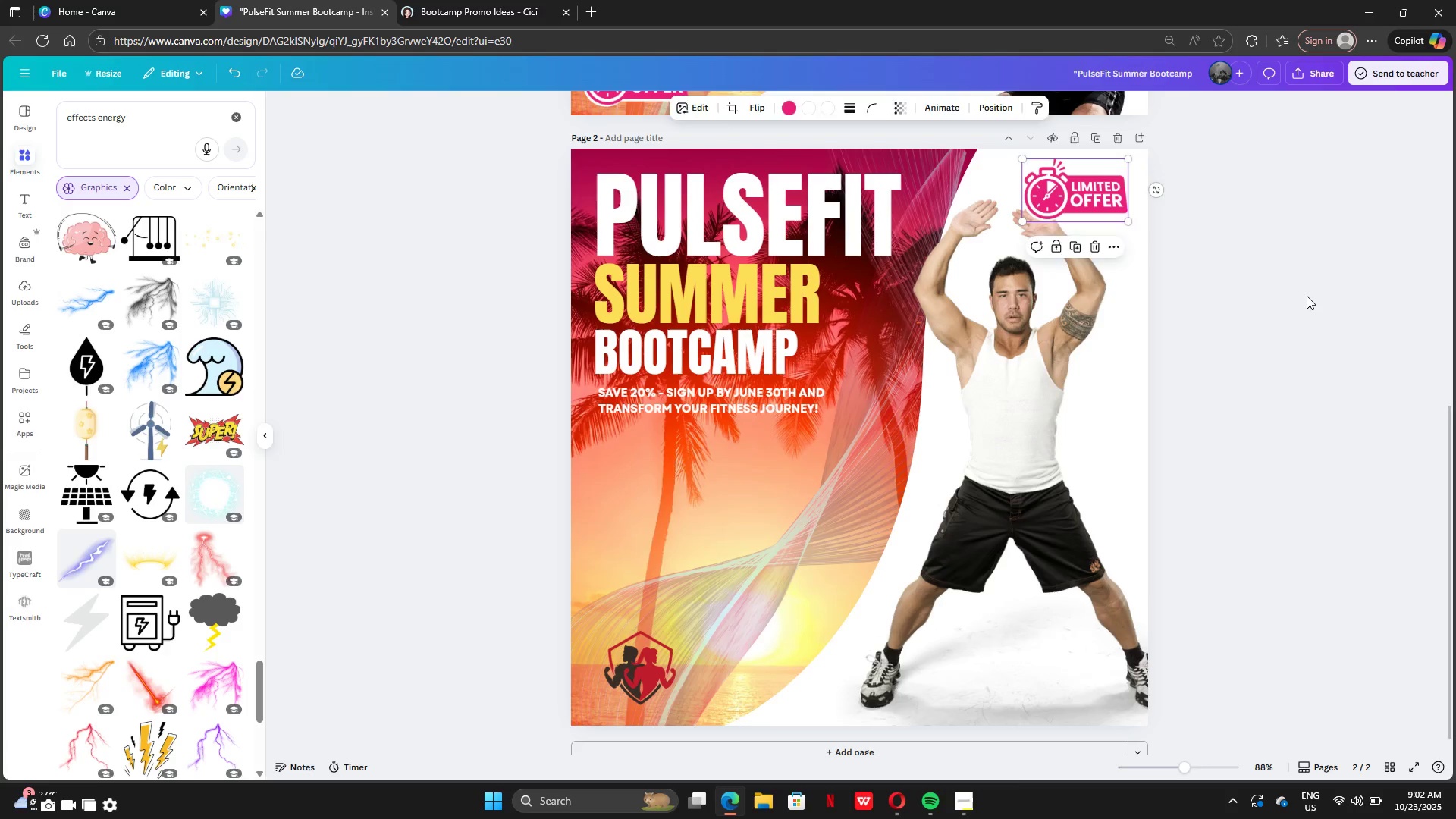 
left_click([1307, 296])
 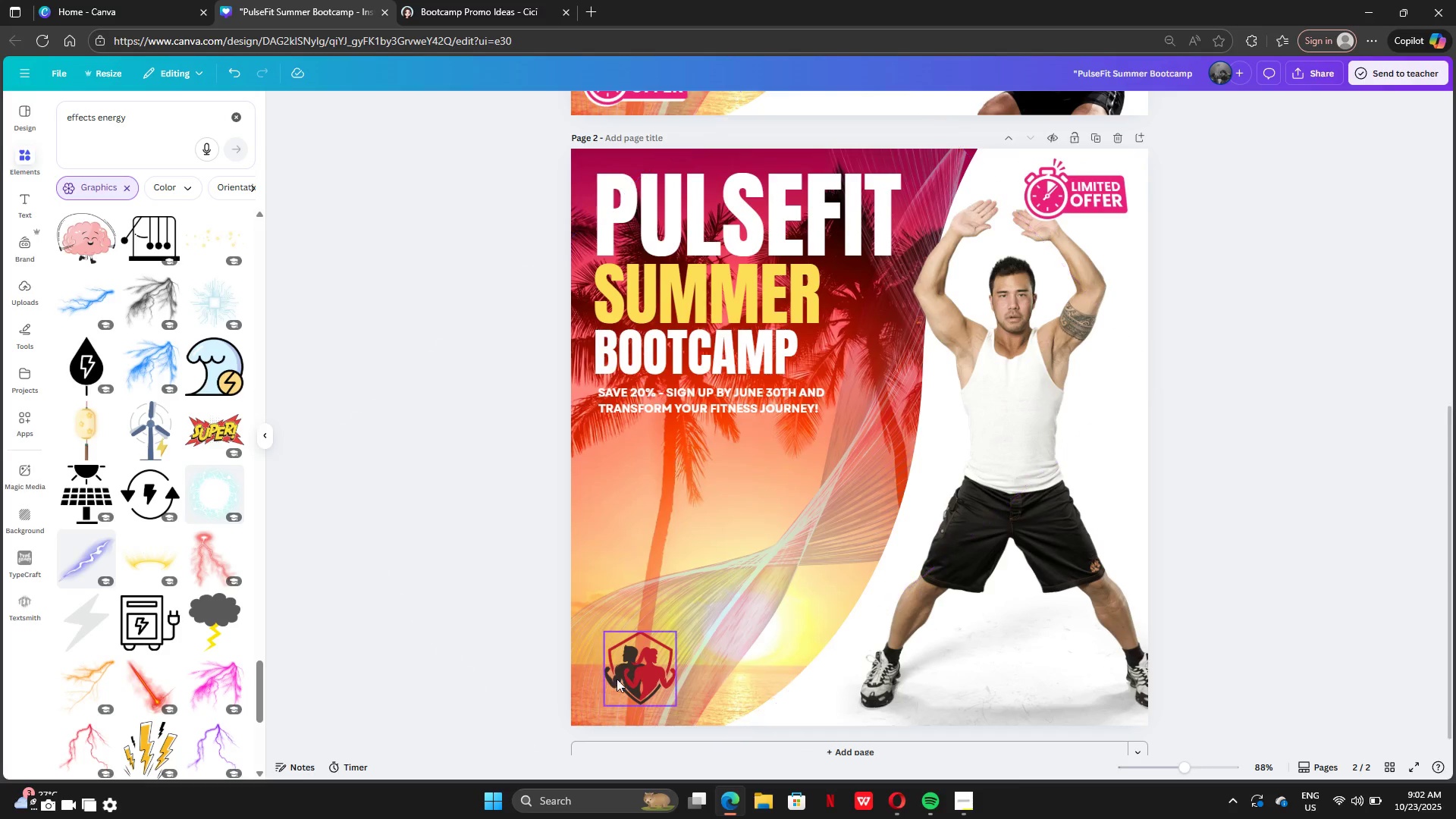 
left_click_drag(start_coordinate=[629, 664], to_coordinate=[1003, 662])
 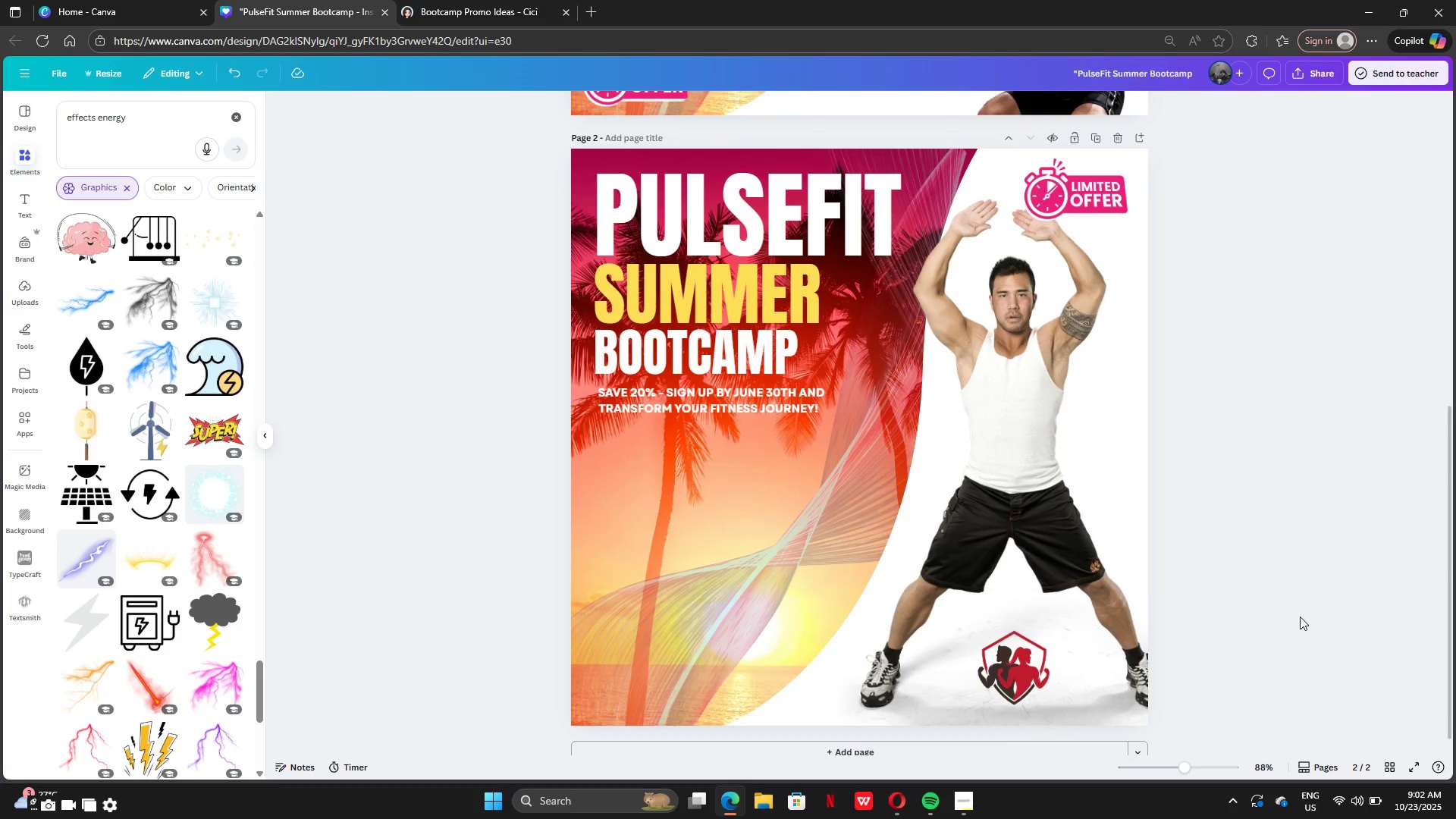 
left_click([1300, 617])
 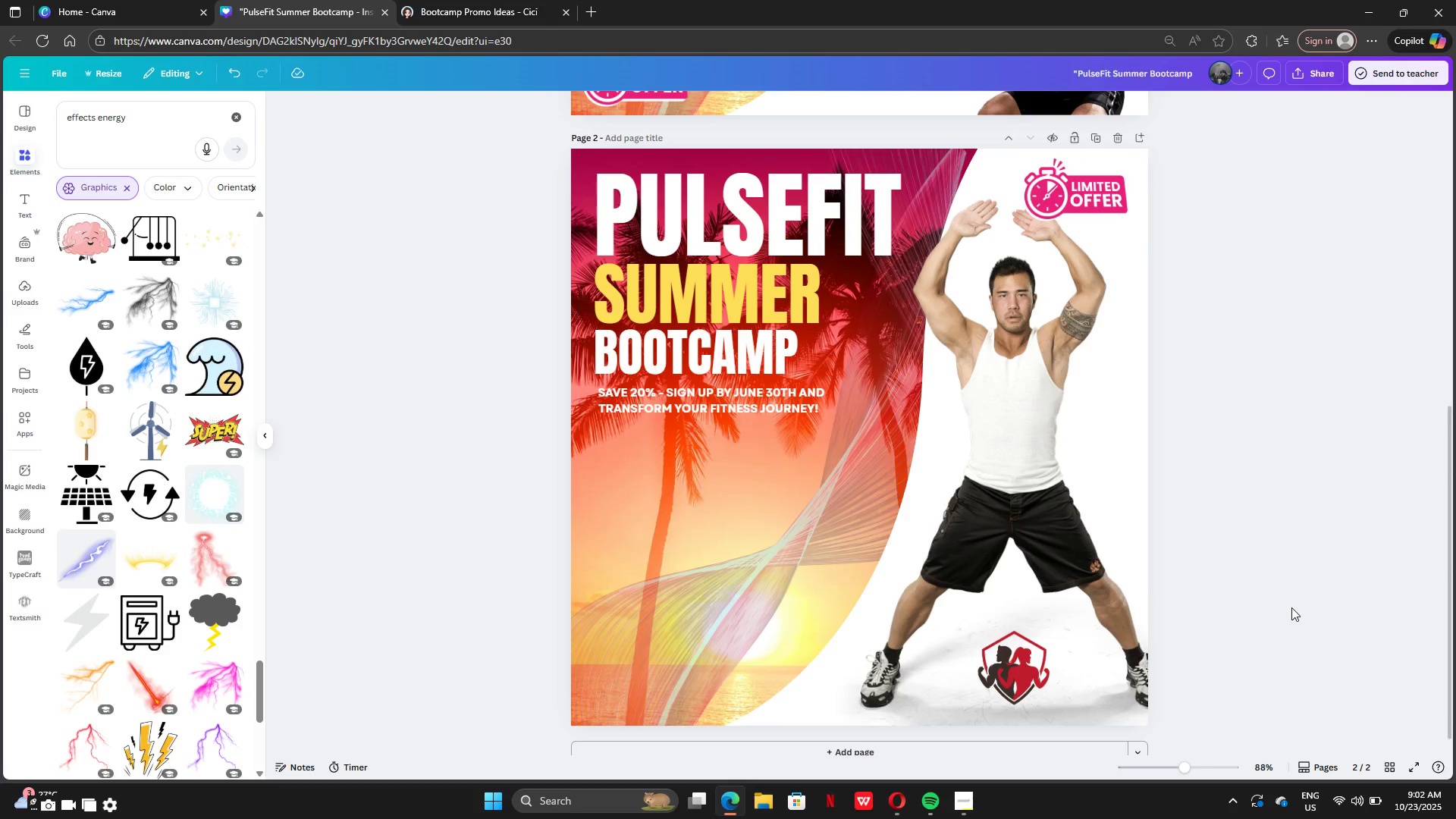 
scroll: coordinate [1291, 607], scroll_direction: up, amount: 3.0
 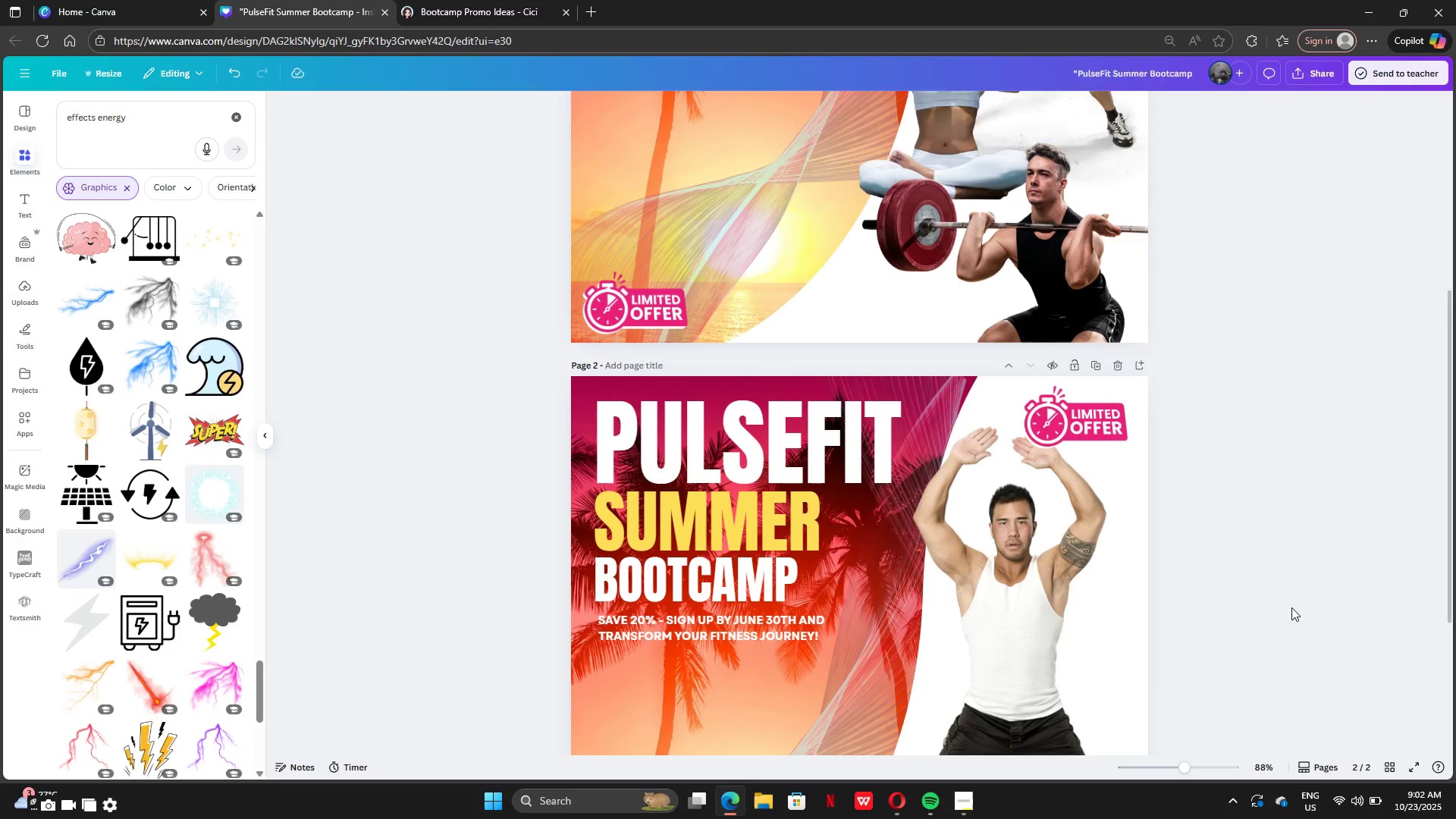 
scroll: coordinate [1291, 607], scroll_direction: down, amount: 3.0
 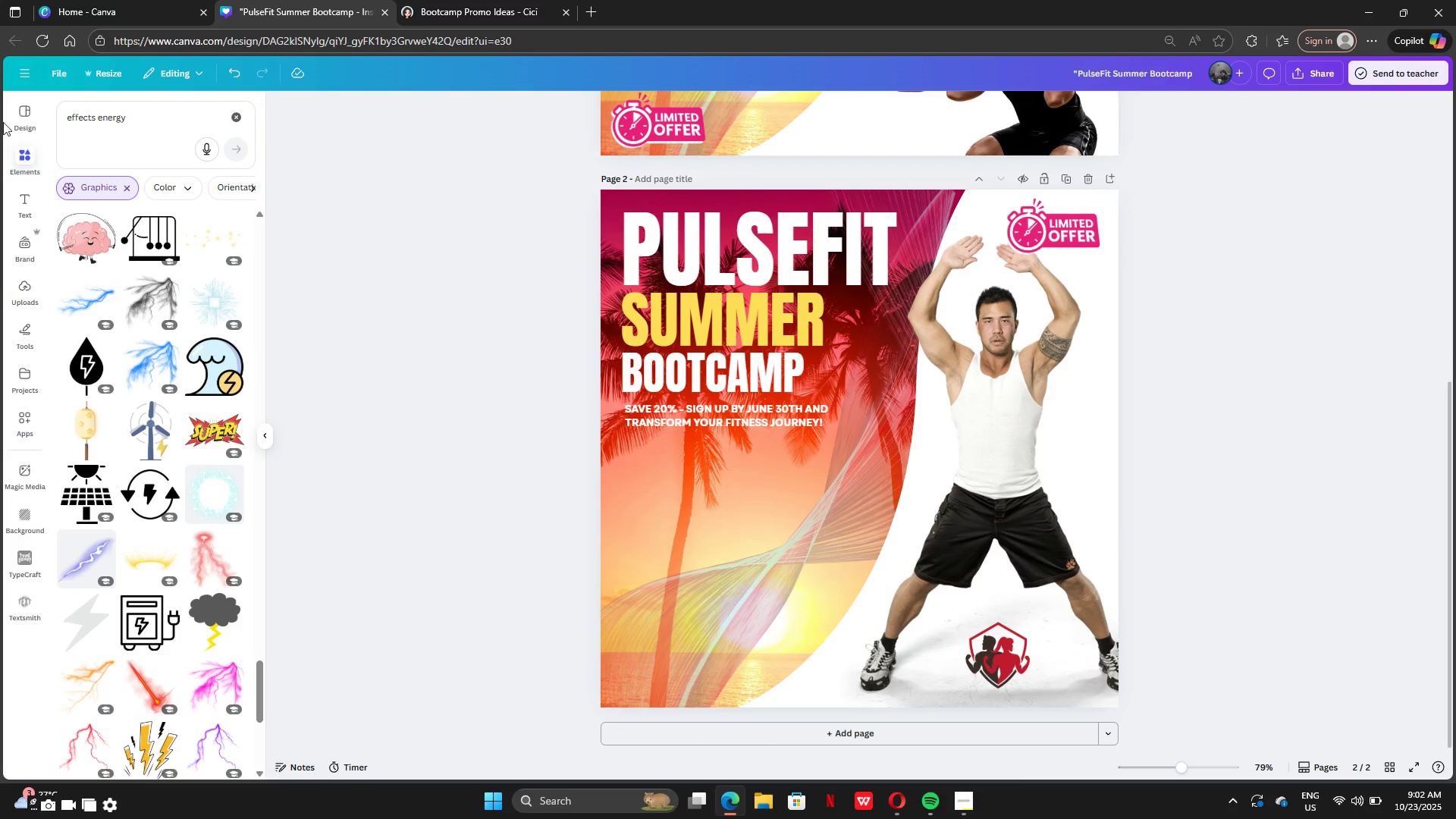 
left_click([18, 130])
 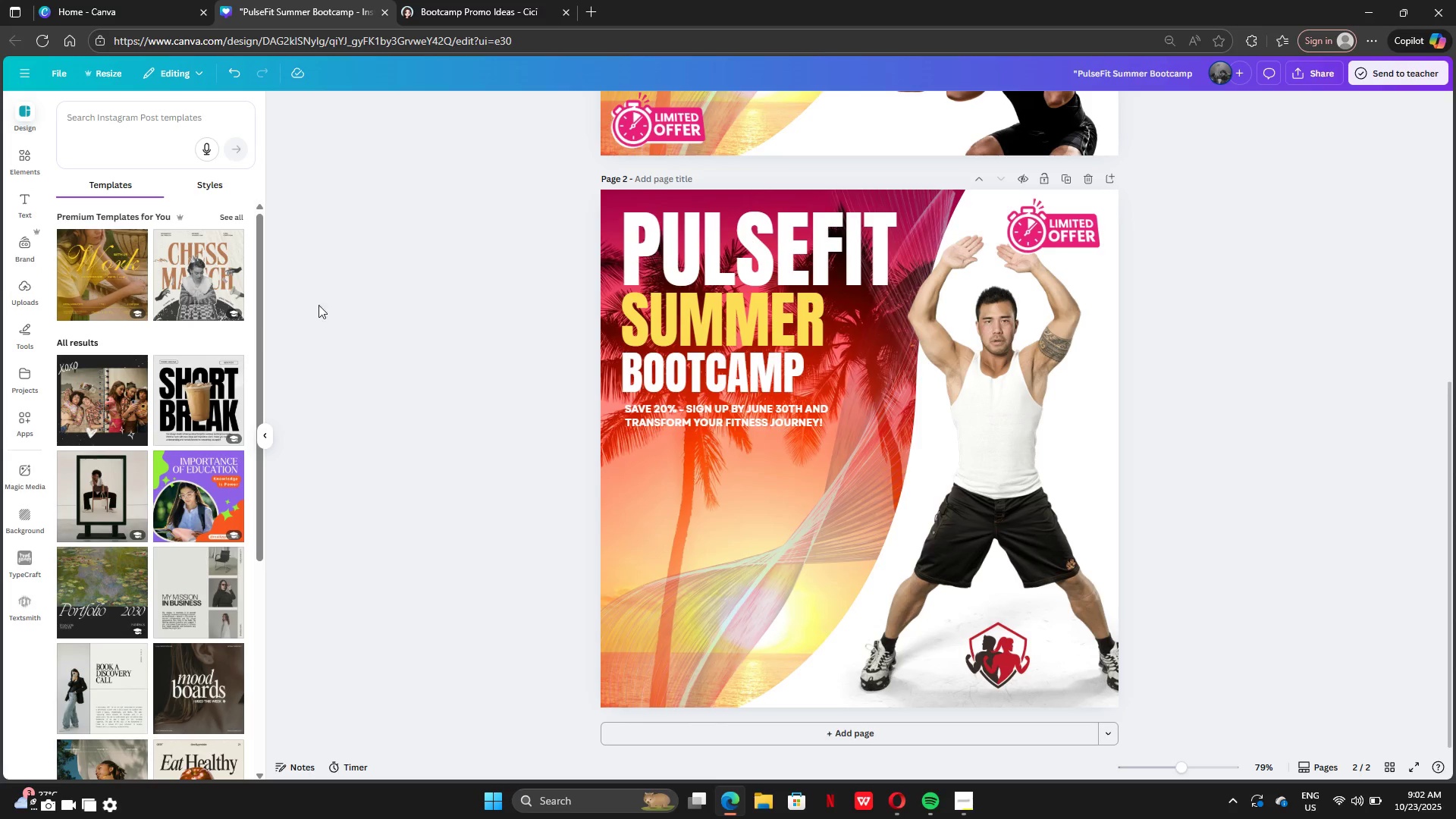 
scroll: coordinate [1002, 234], scroll_direction: up, amount: 1.0
 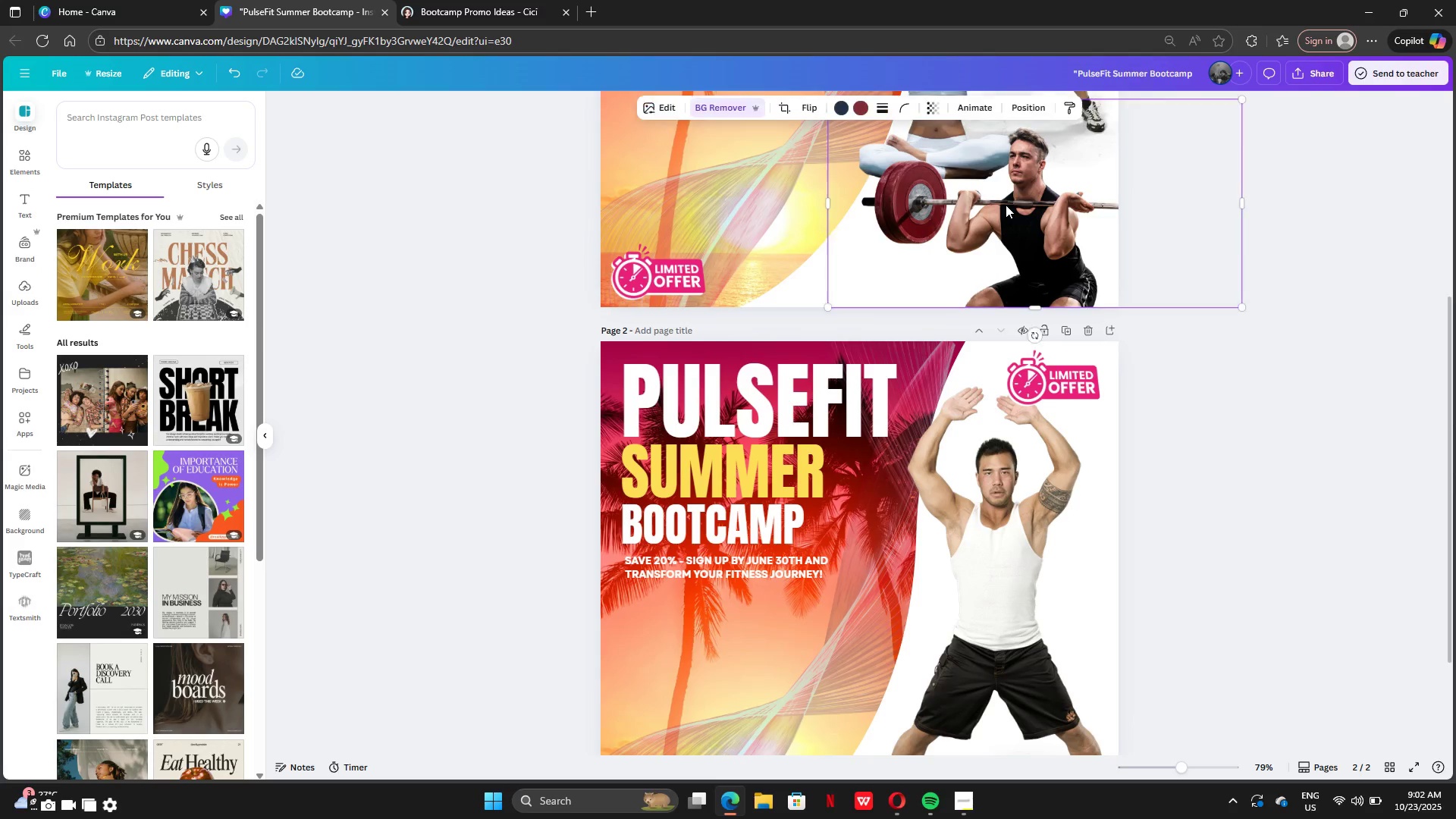 
left_click([1006, 205])
 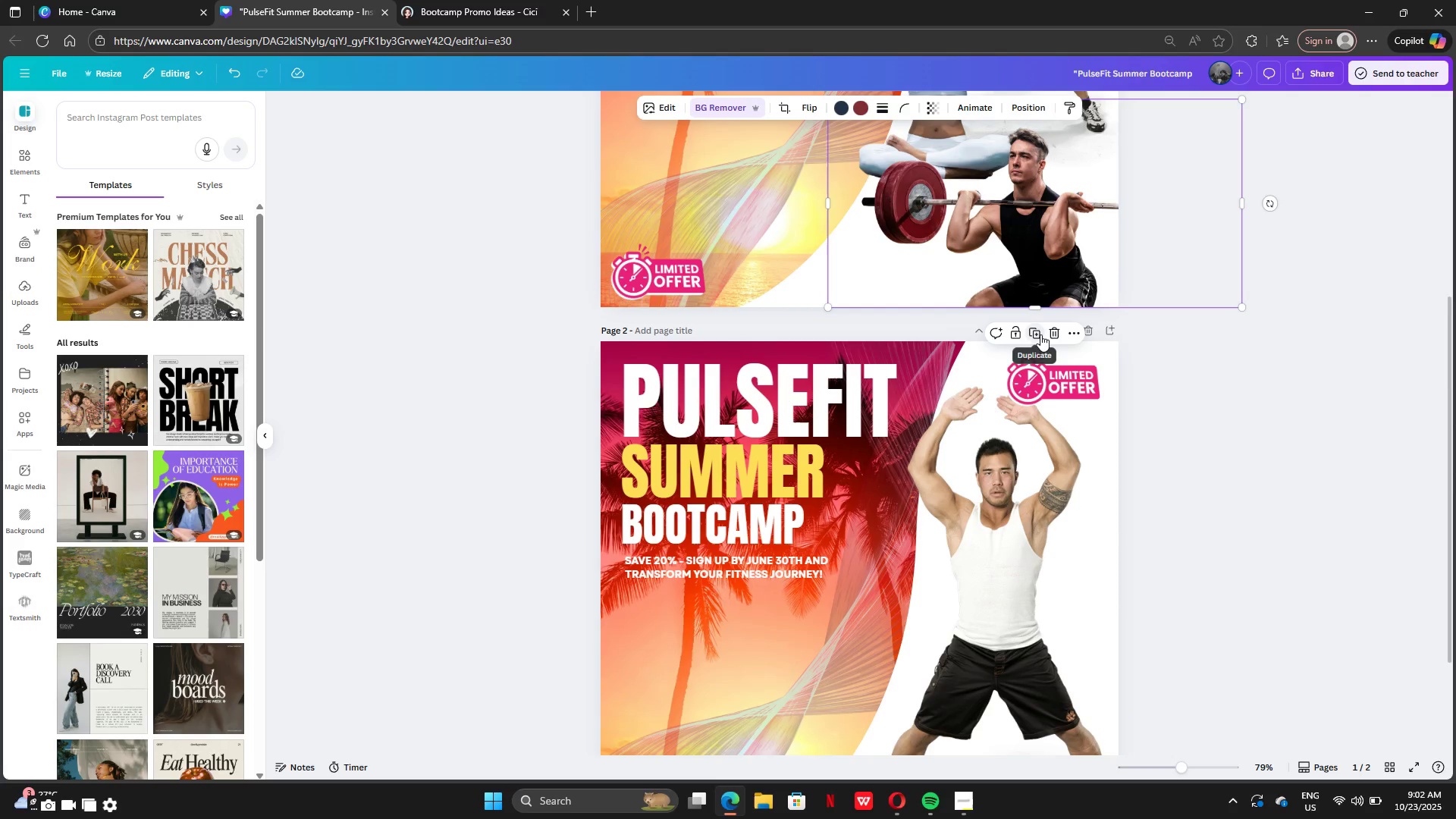 
left_click_drag(start_coordinate=[1054, 201], to_coordinate=[828, 670])
 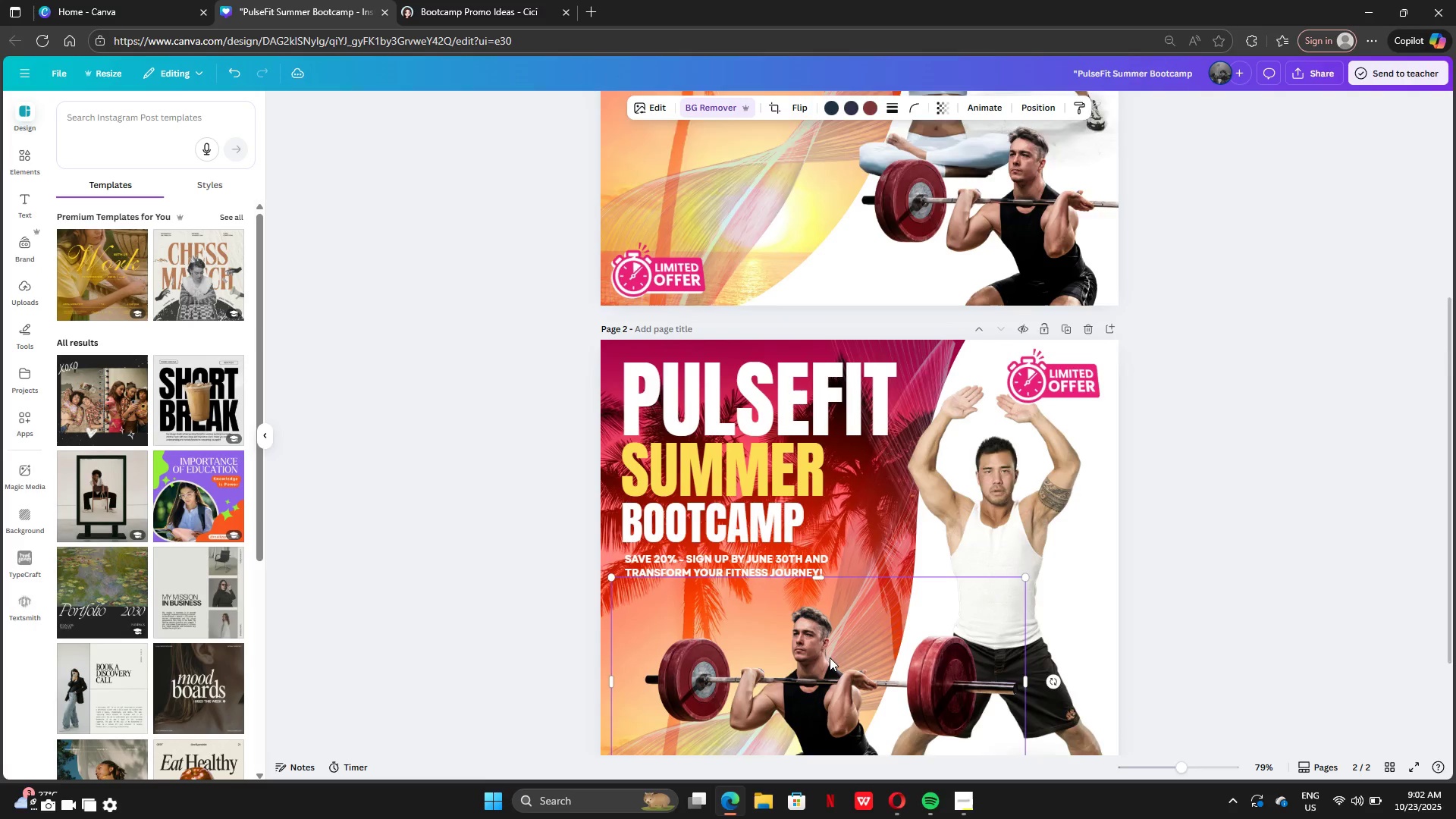 
scroll: coordinate [830, 657], scroll_direction: down, amount: 3.0
 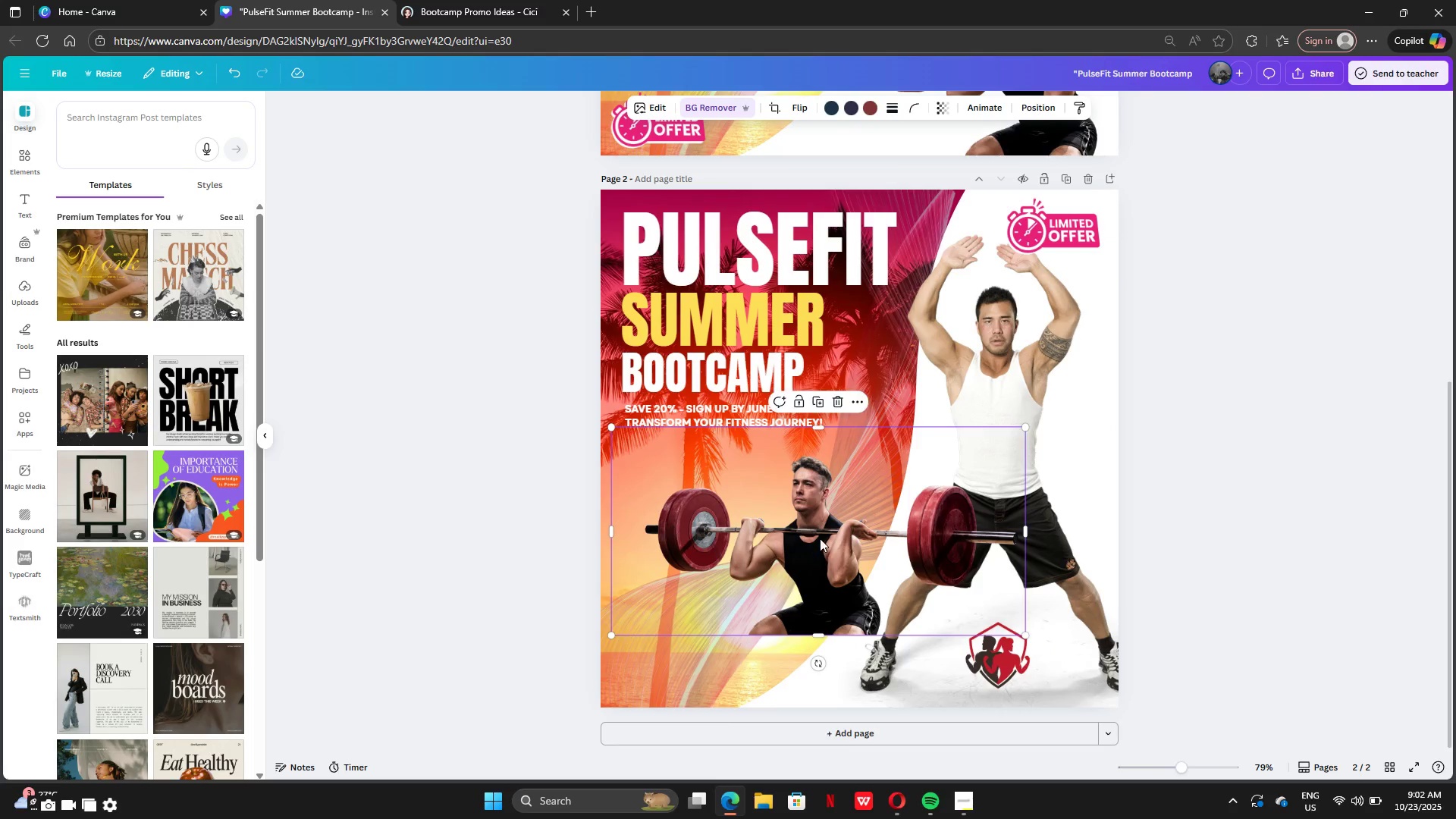 
left_click_drag(start_coordinate=[820, 538], to_coordinate=[838, 606])
 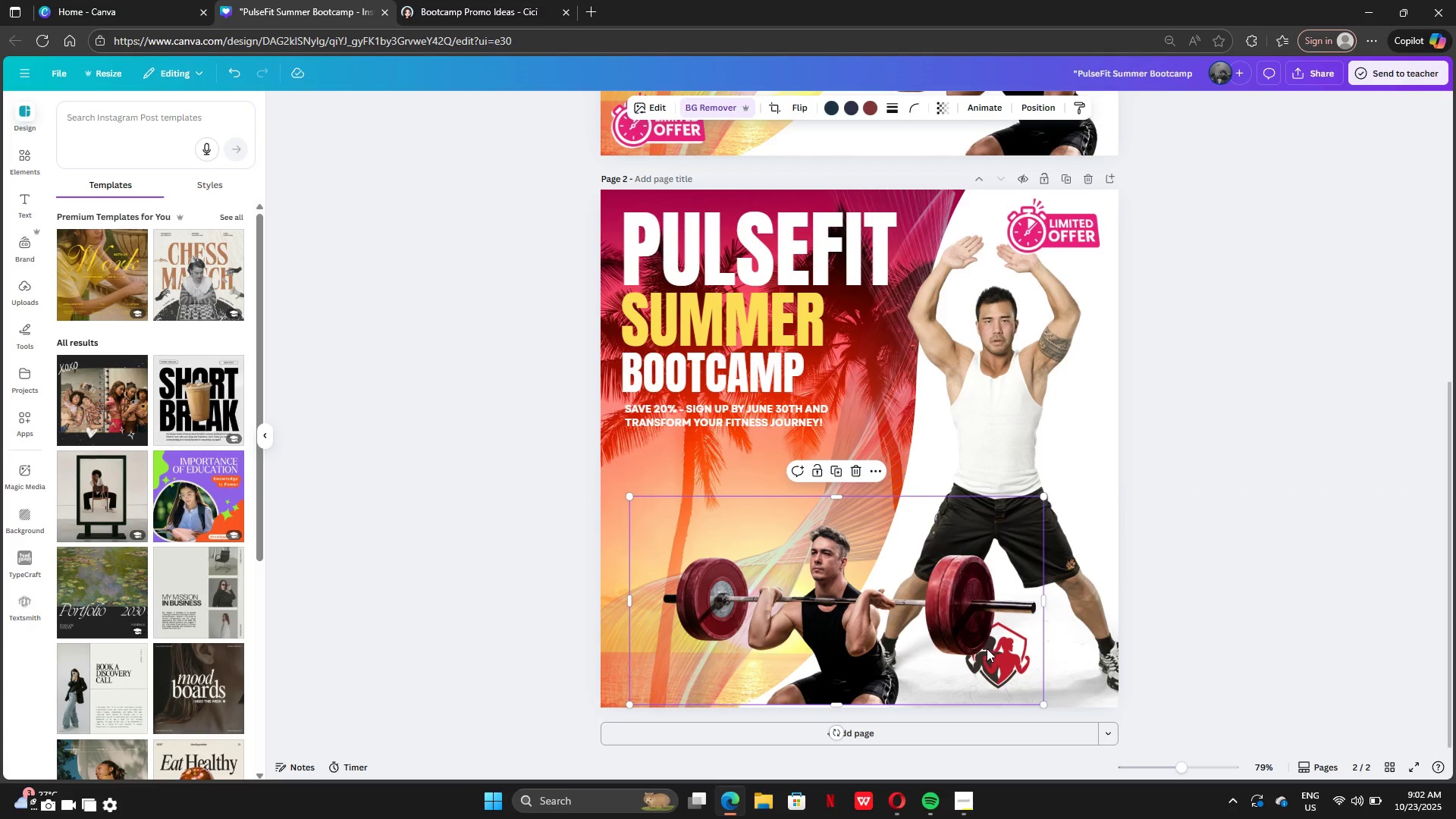 
left_click_drag(start_coordinate=[987, 648], to_coordinate=[935, 616])
 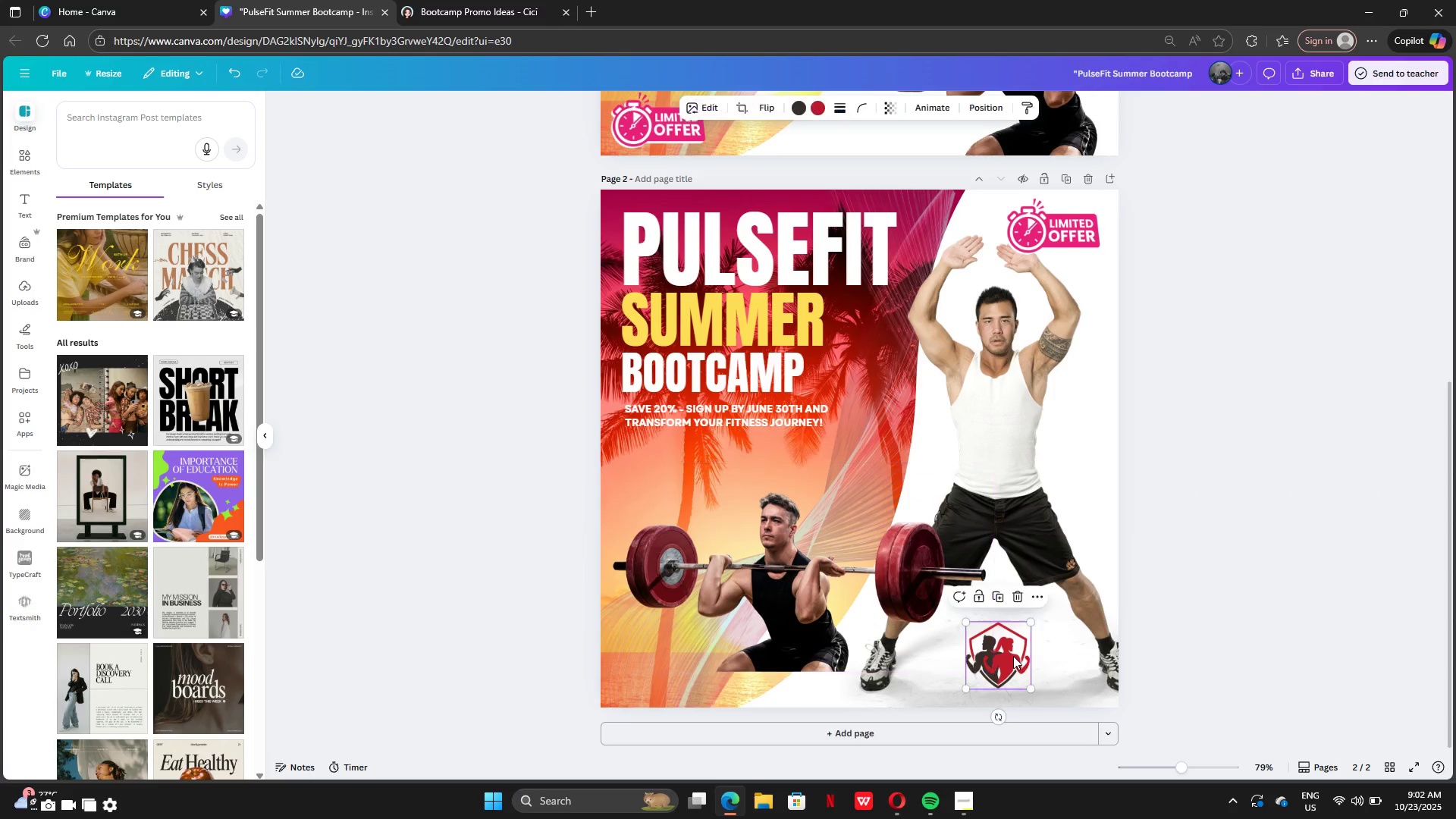 
left_click([1013, 656])
 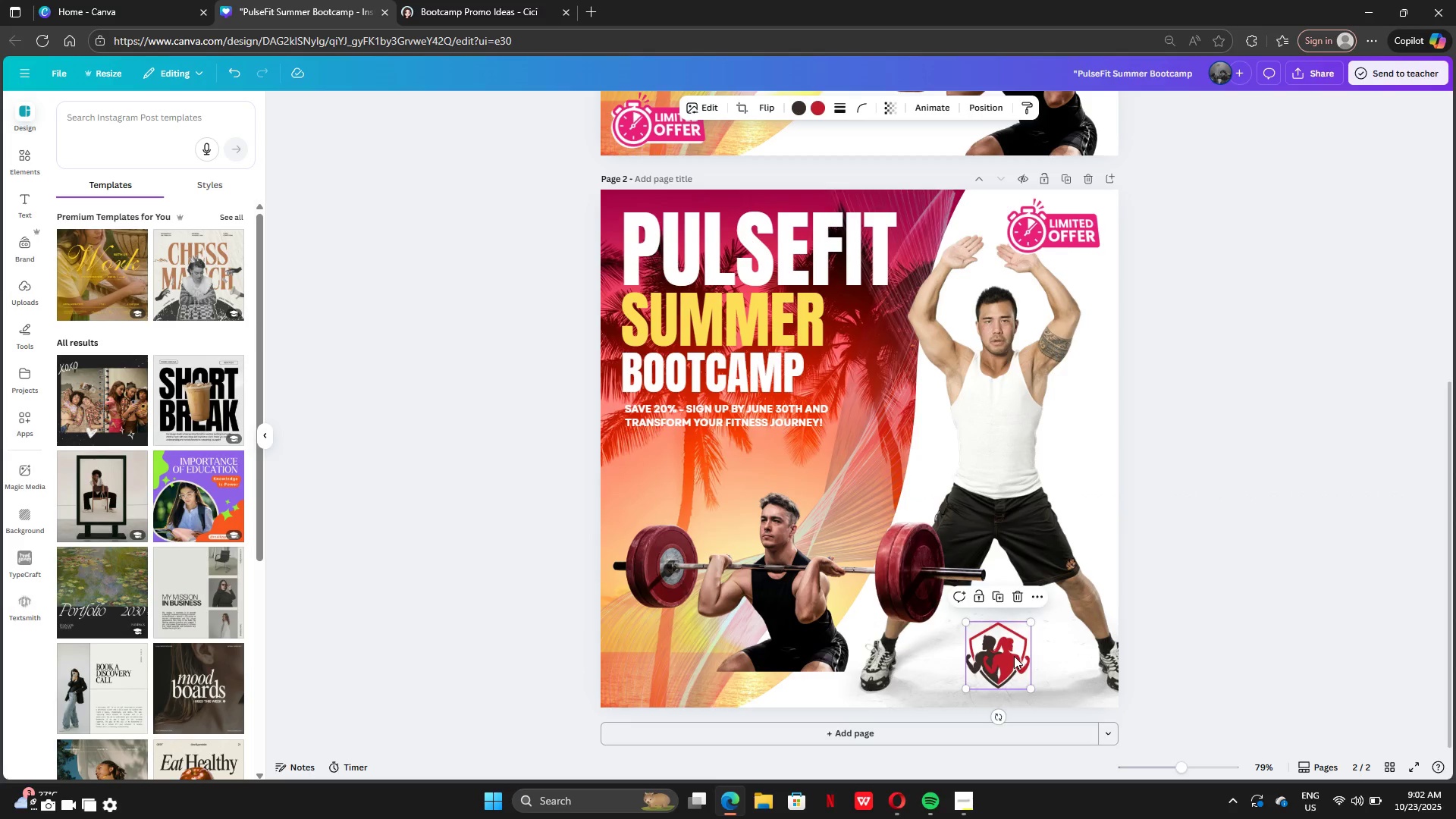 
left_click_drag(start_coordinate=[1013, 656], to_coordinate=[1008, 435])
 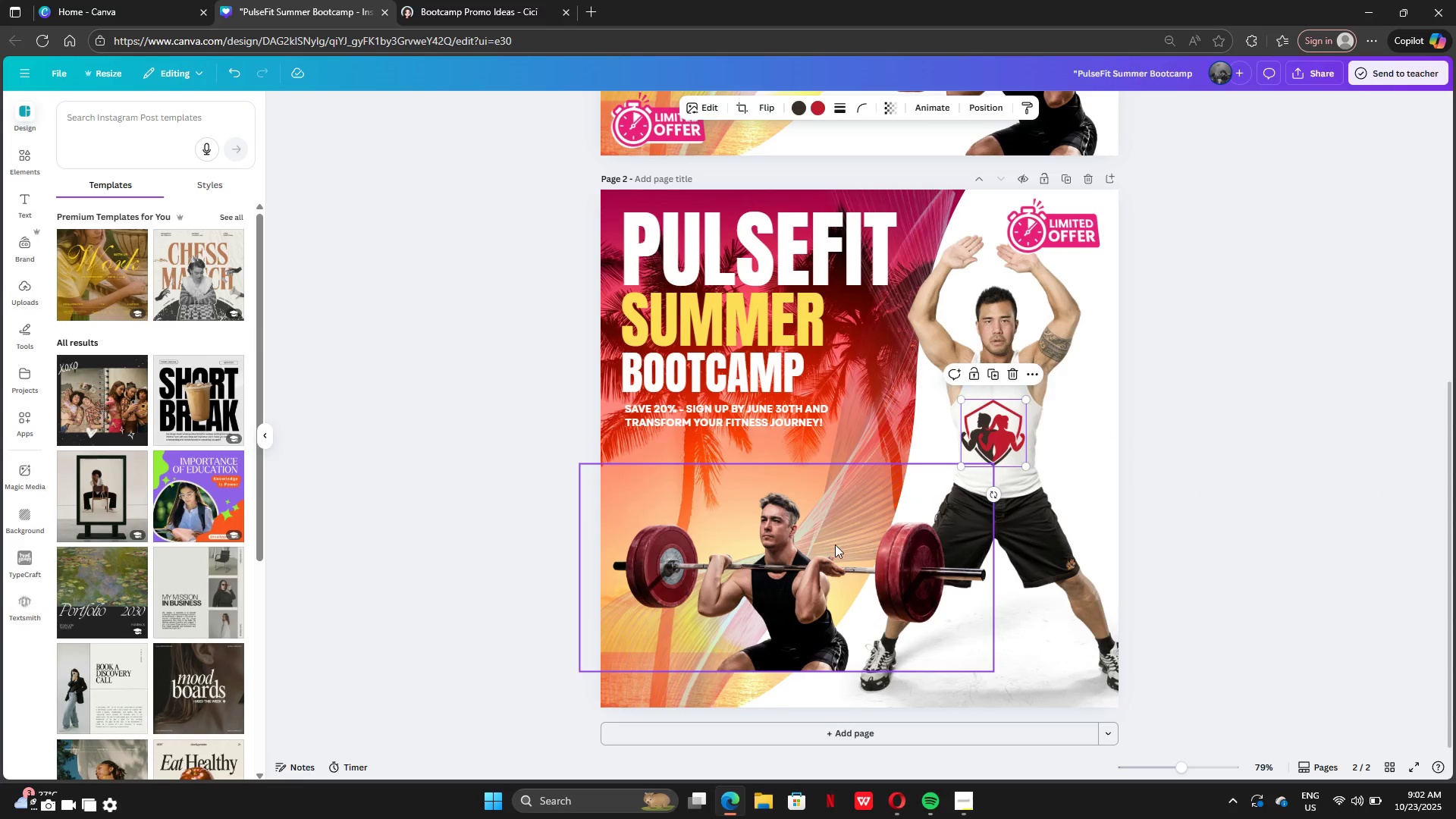 
left_click_drag(start_coordinate=[835, 544], to_coordinate=[862, 579])
 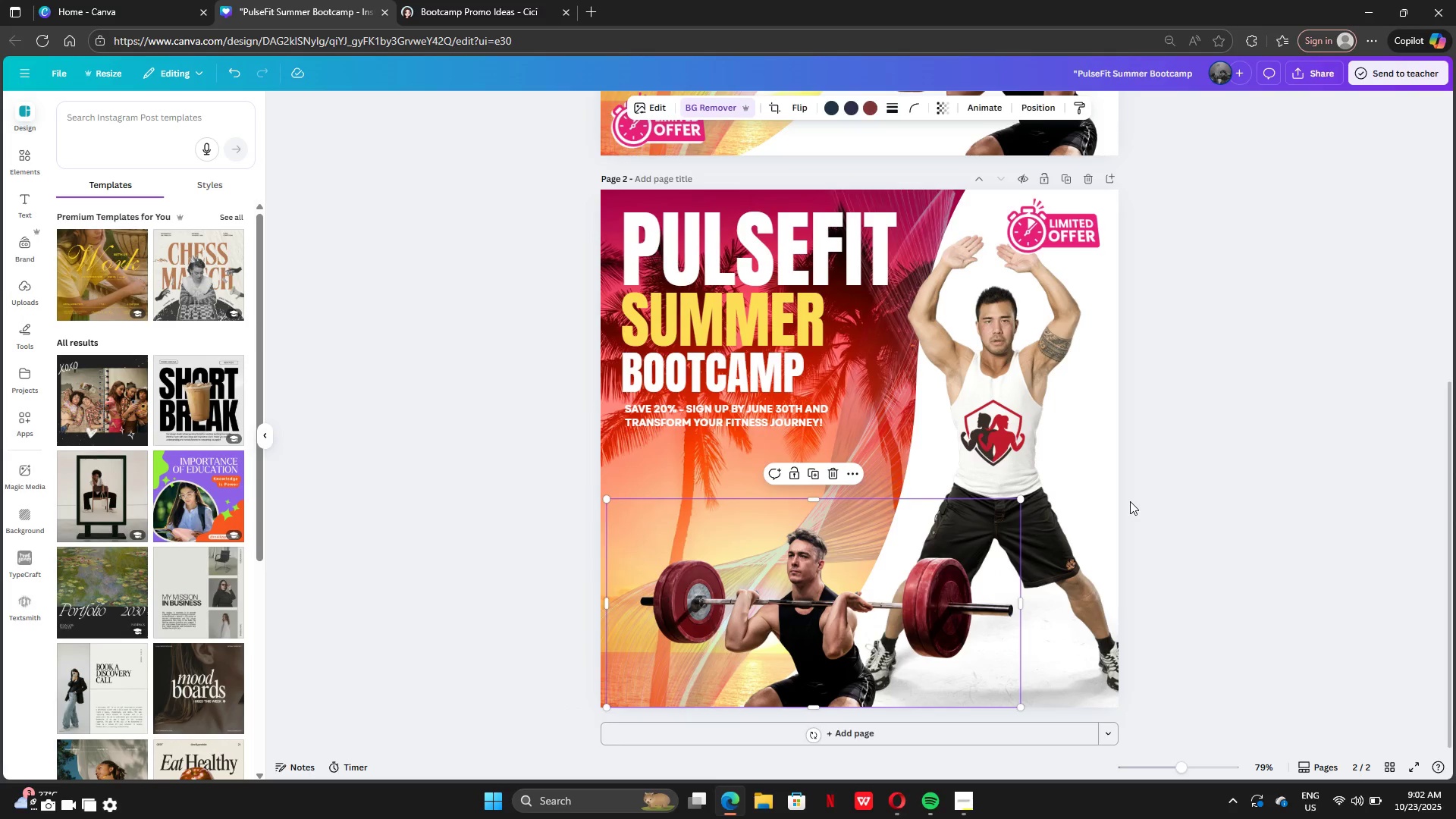 
left_click([1130, 501])
 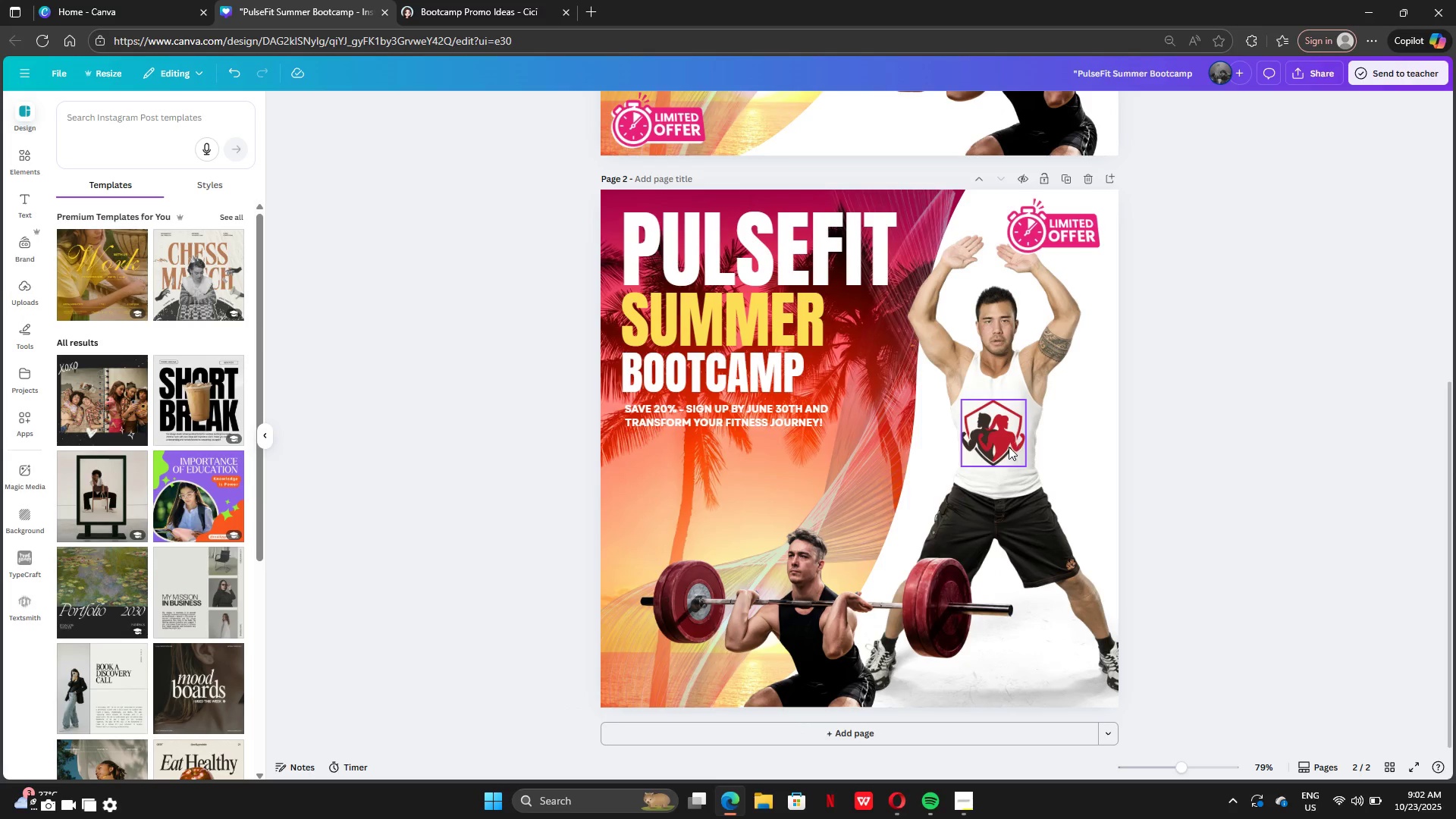 
left_click([1009, 447])
 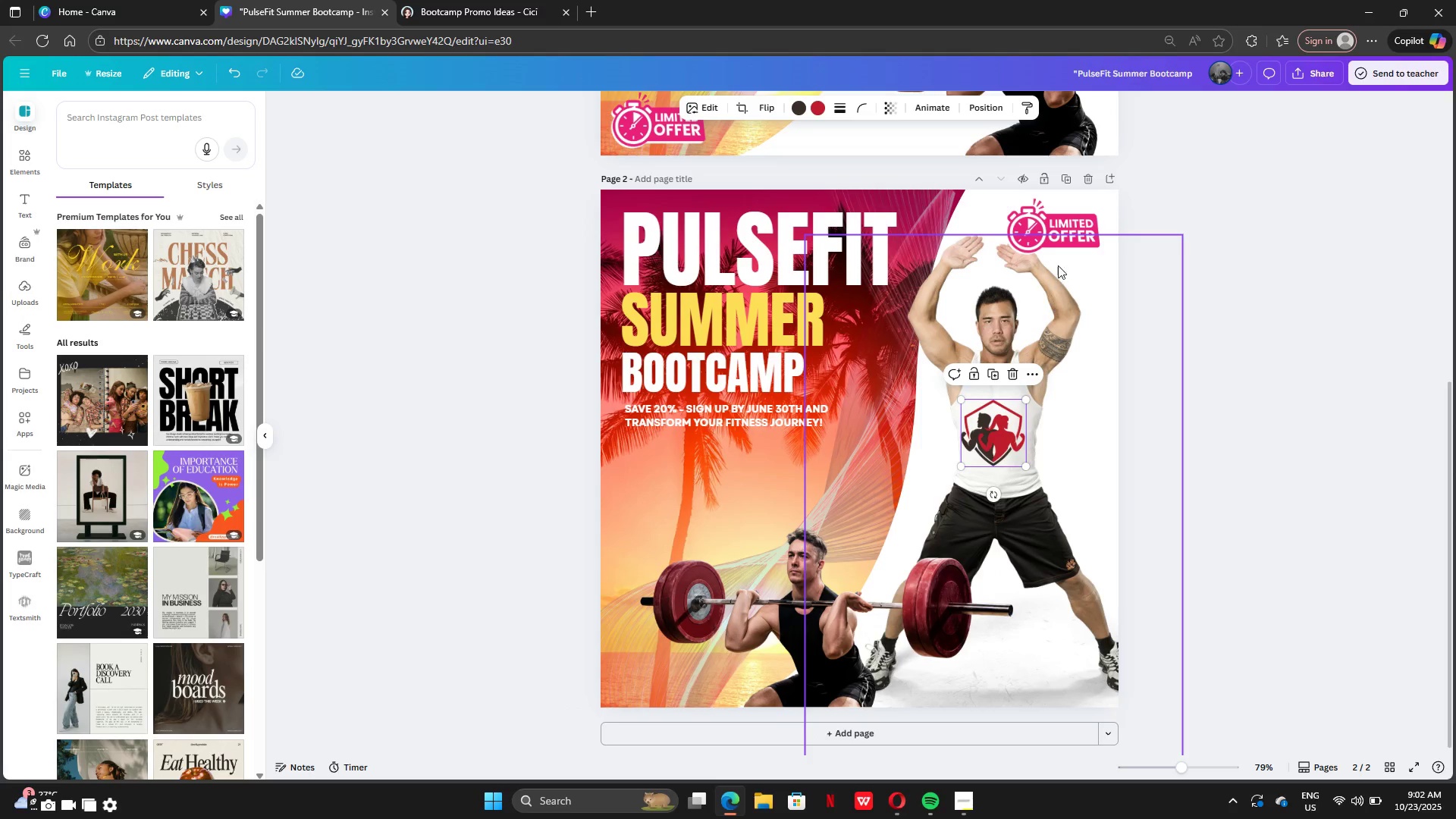 
left_click([1056, 240])
 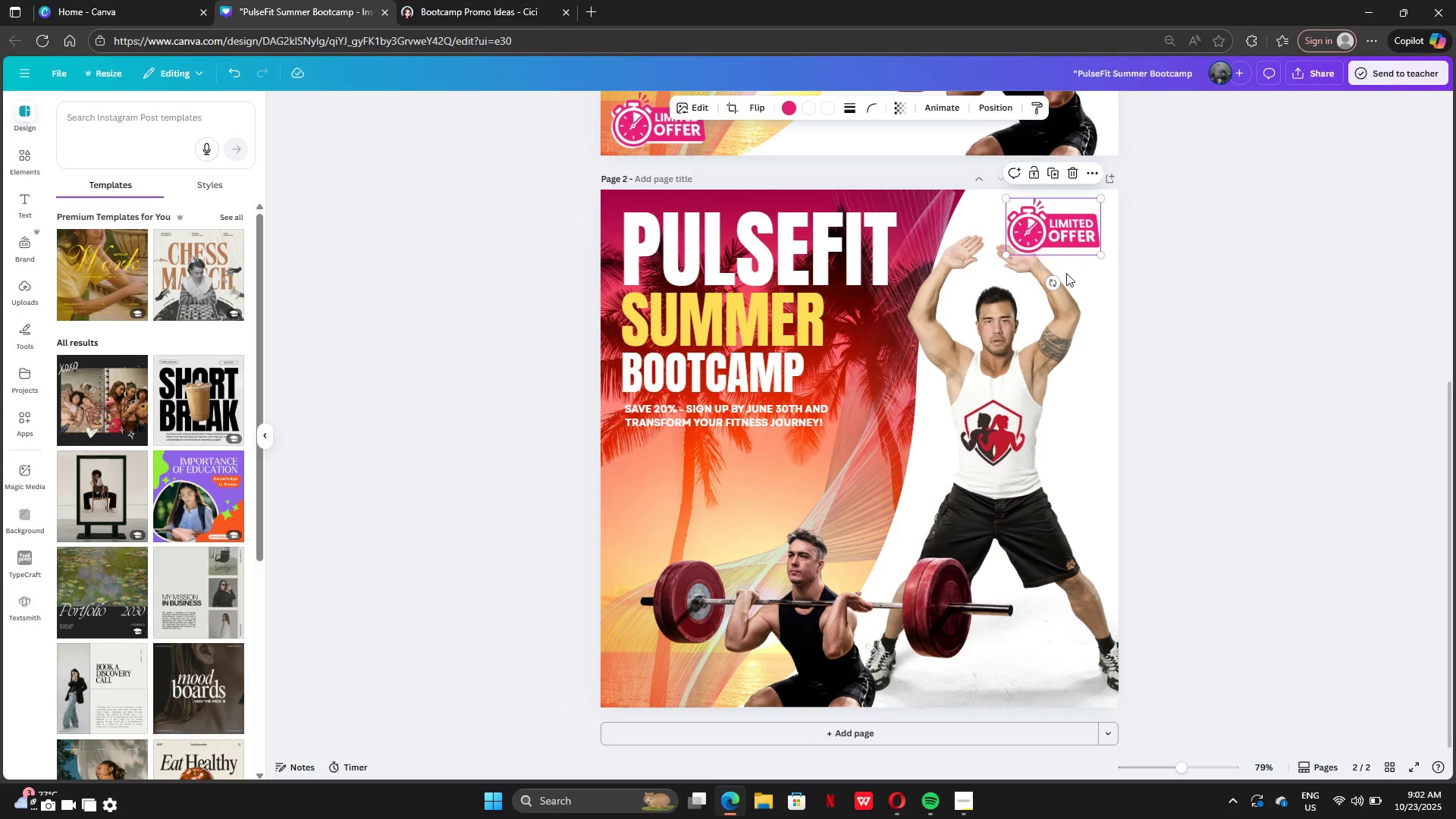 
left_click_drag(start_coordinate=[1056, 237], to_coordinate=[1071, 685])
 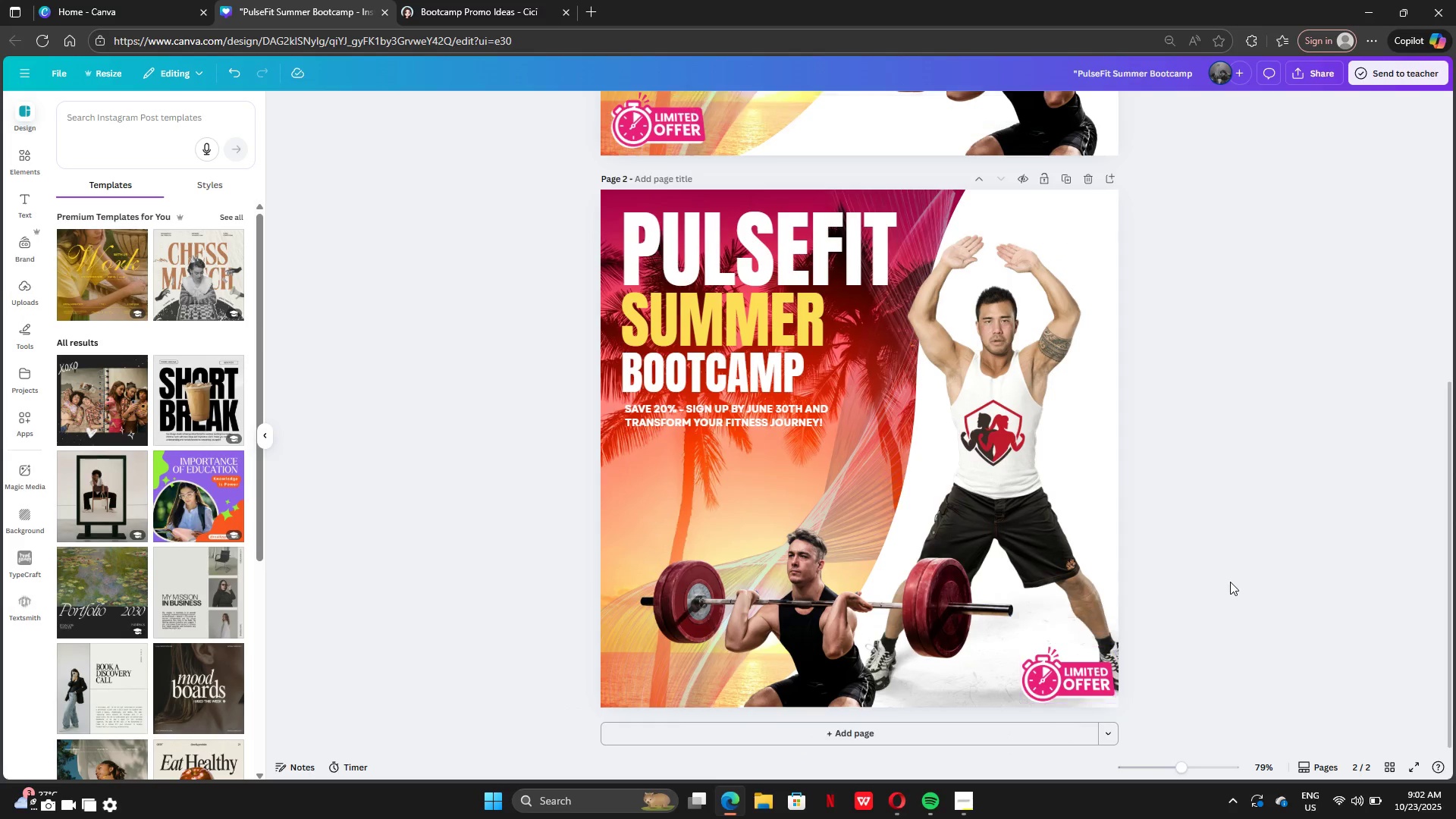 
left_click([1230, 582])
 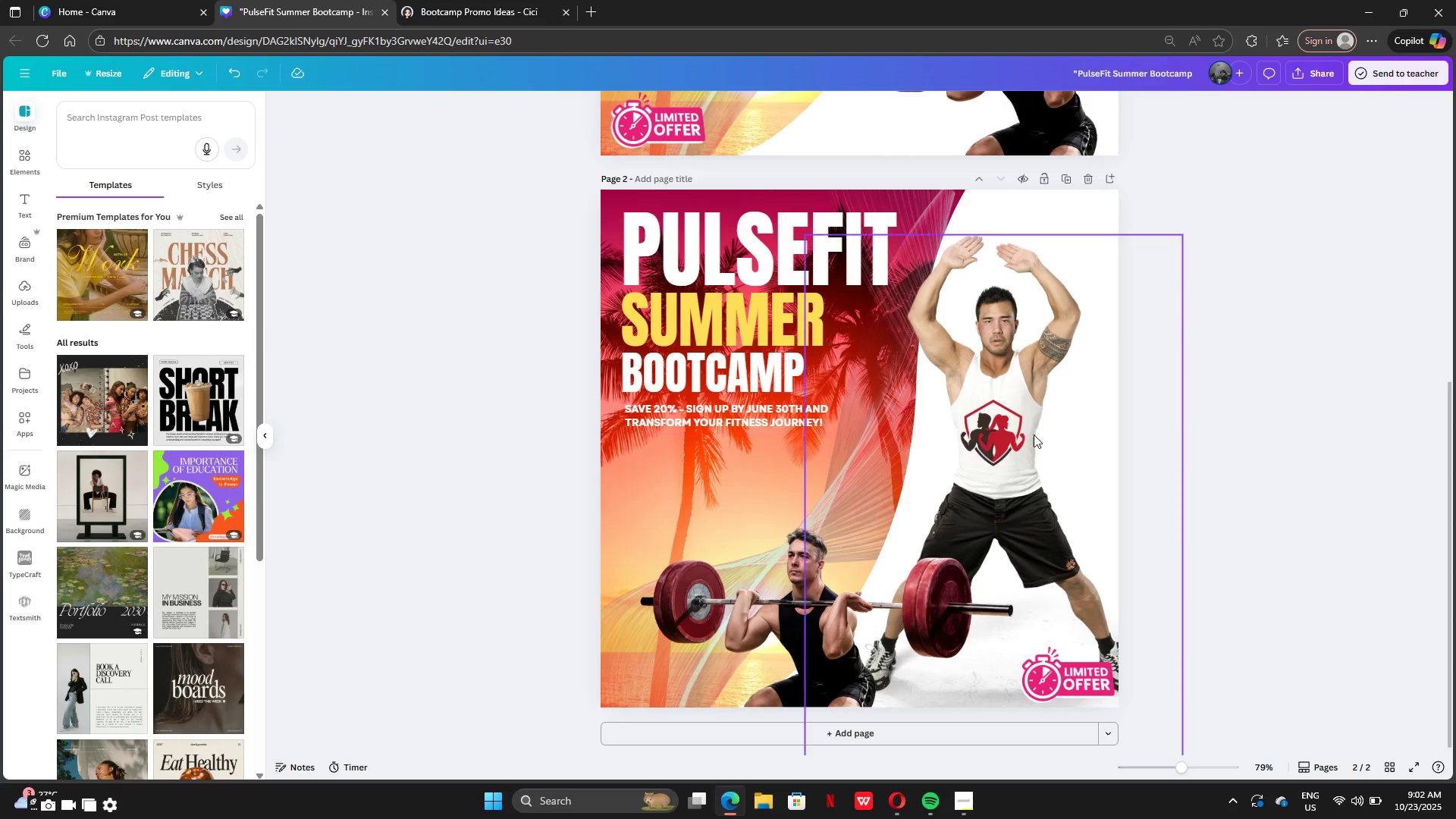 
left_click_drag(start_coordinate=[1006, 429], to_coordinate=[1083, 239])
 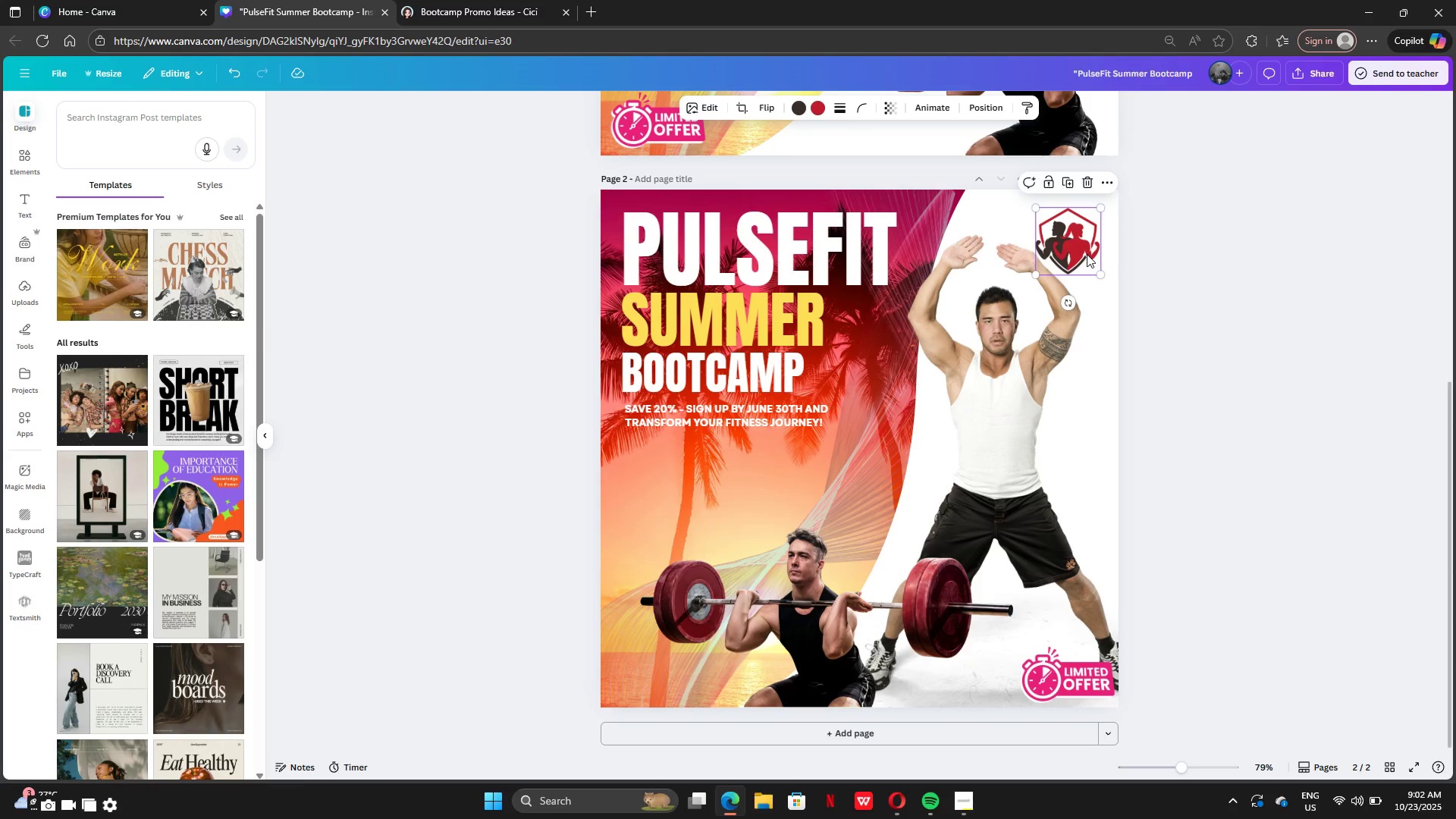 
left_click_drag(start_coordinate=[1087, 254], to_coordinate=[1082, 261])
 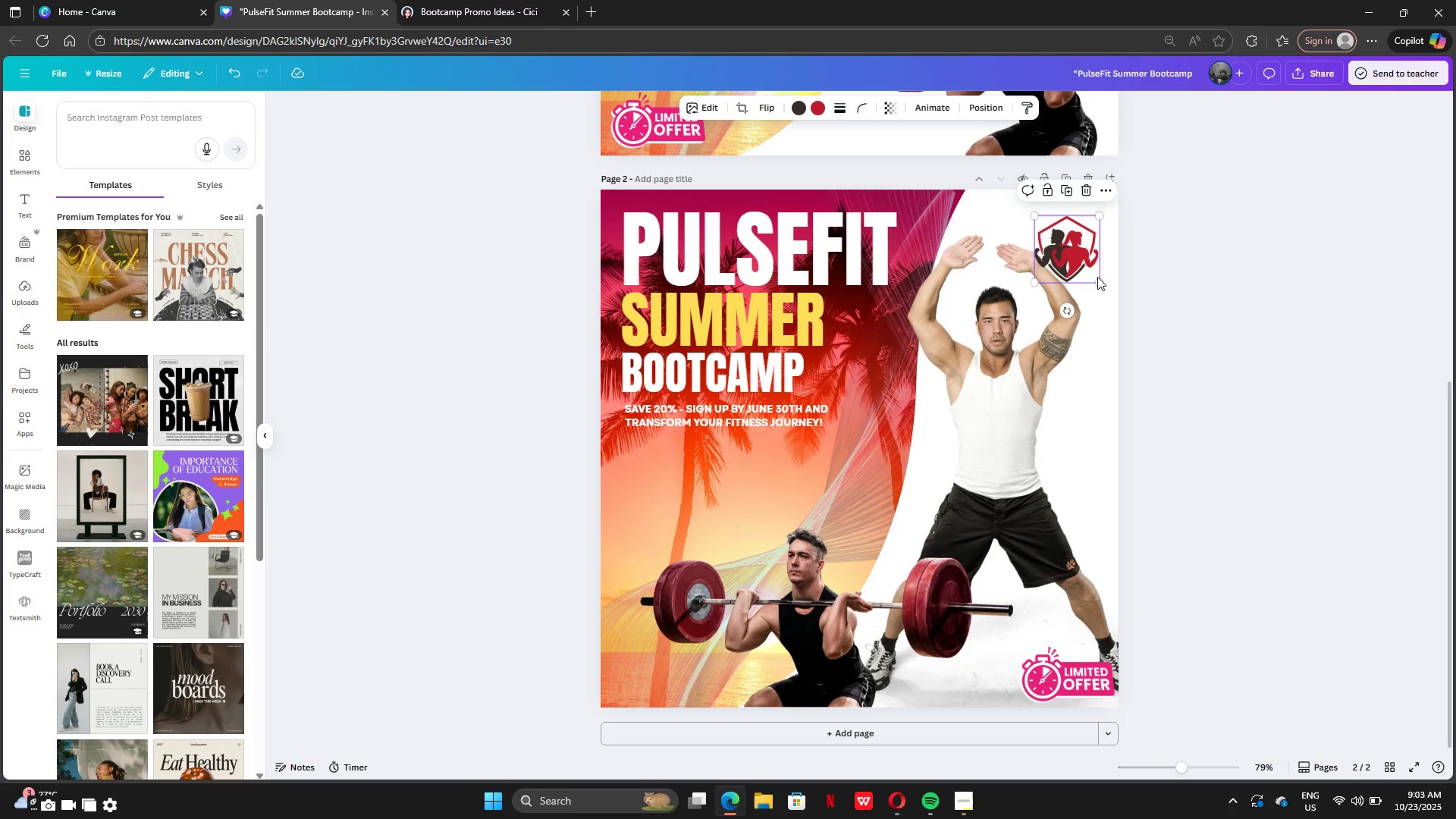 
left_click_drag(start_coordinate=[1097, 277], to_coordinate=[1099, 271])
 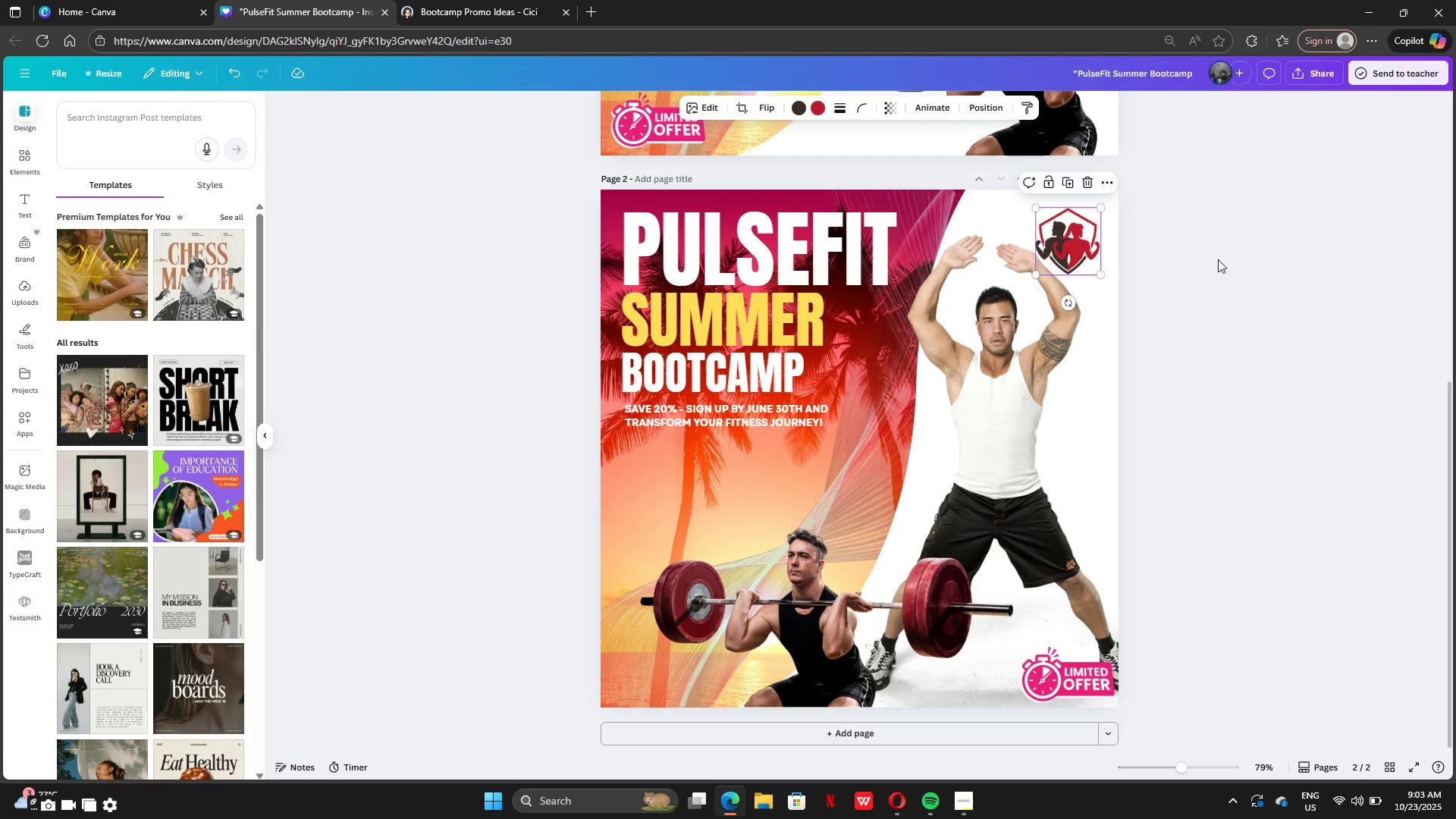 
left_click([1218, 259])
 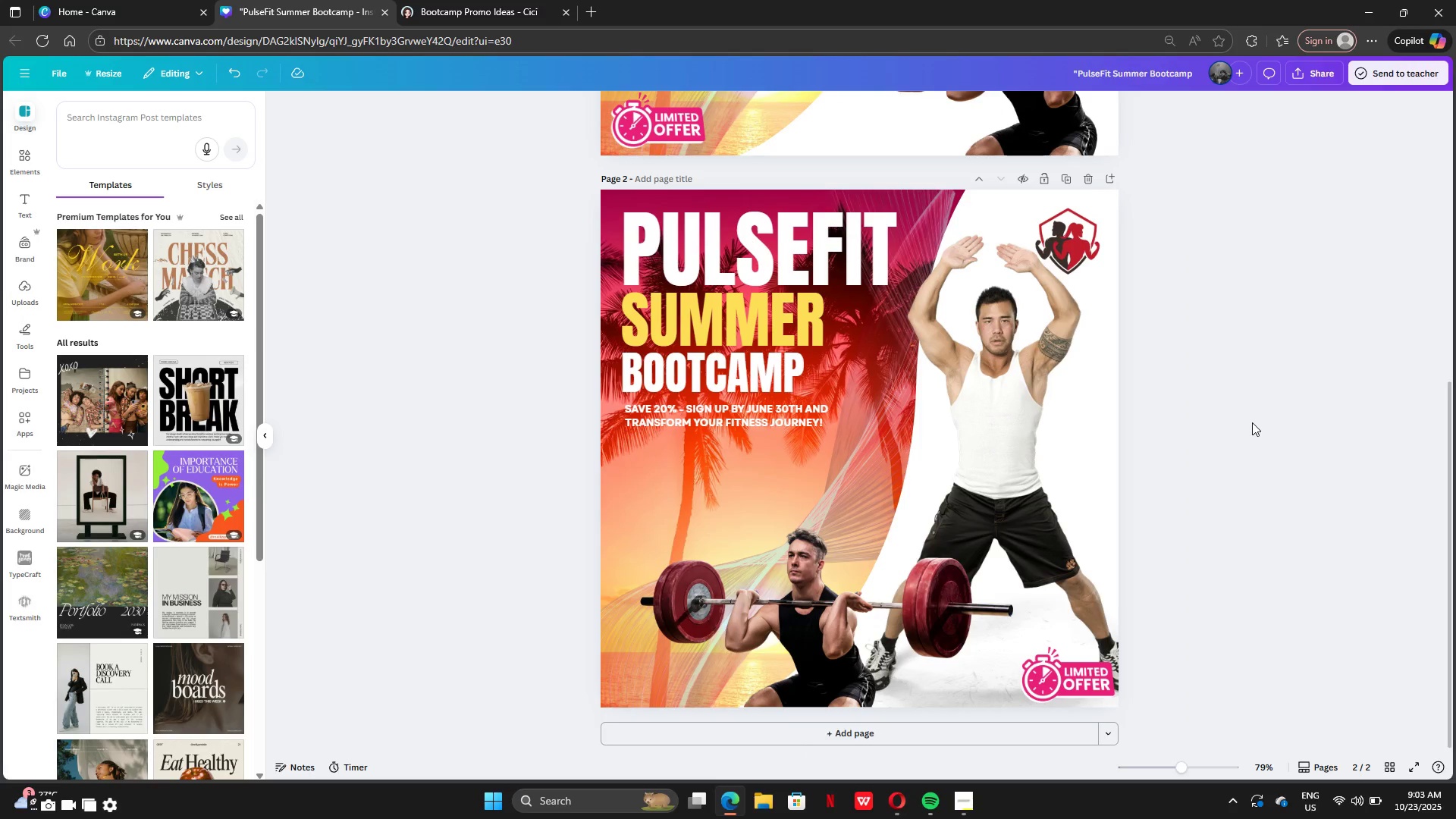 
scroll: coordinate [1172, 347], scroll_direction: up, amount: 10.0
 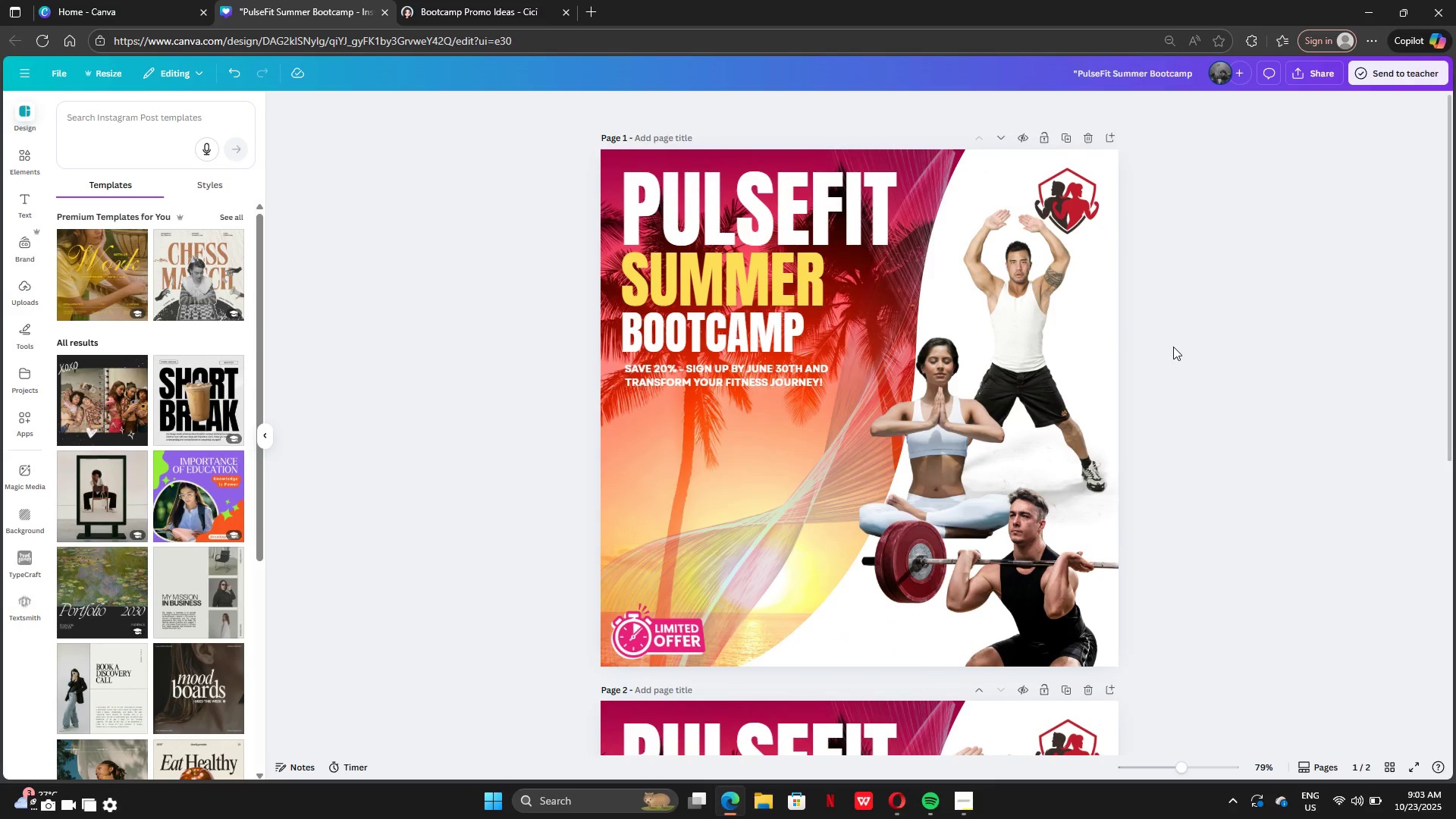 
scroll: coordinate [1173, 347], scroll_direction: down, amount: 1.0
 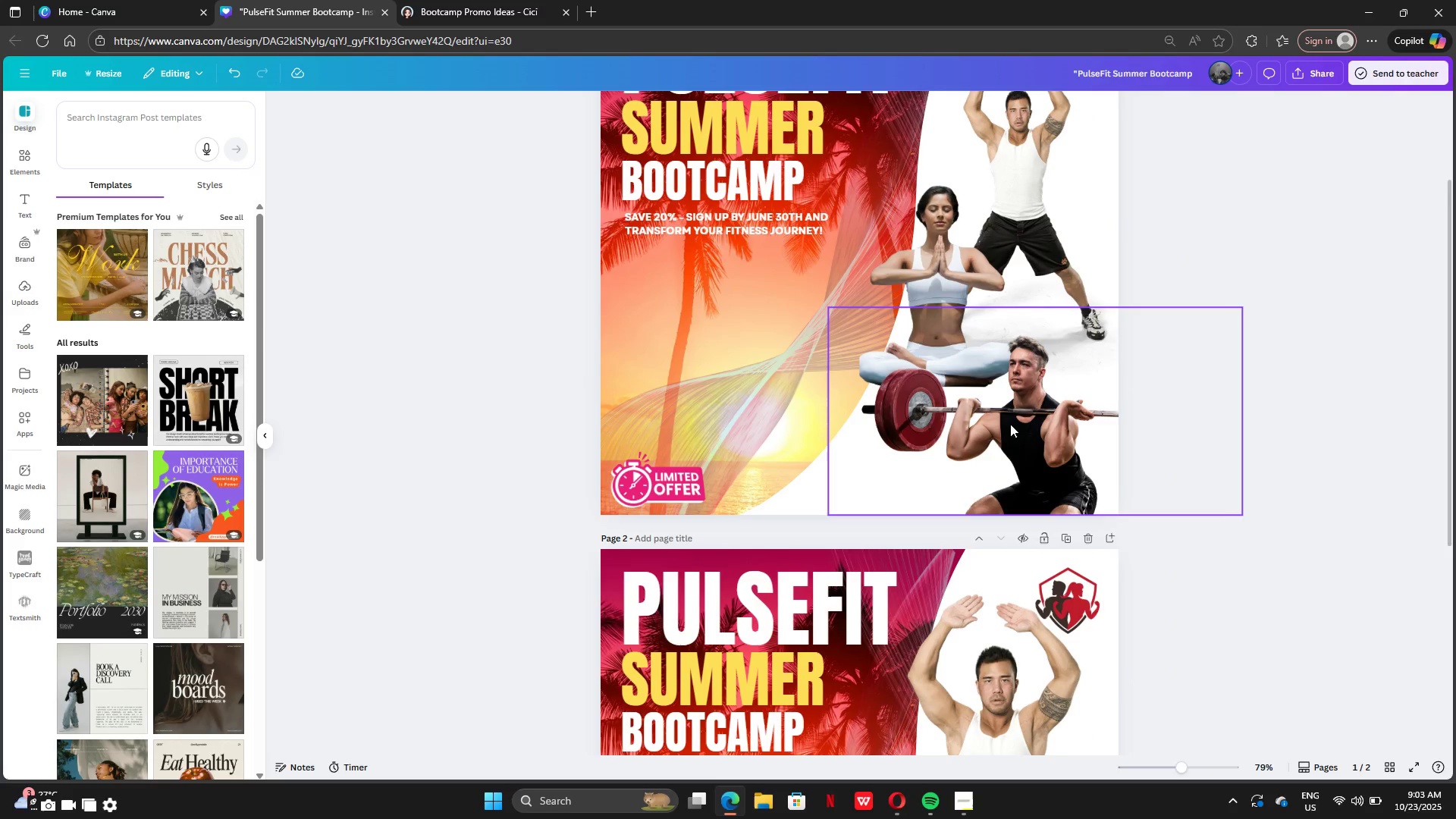 
left_click_drag(start_coordinate=[1010, 424], to_coordinate=[887, 425])
 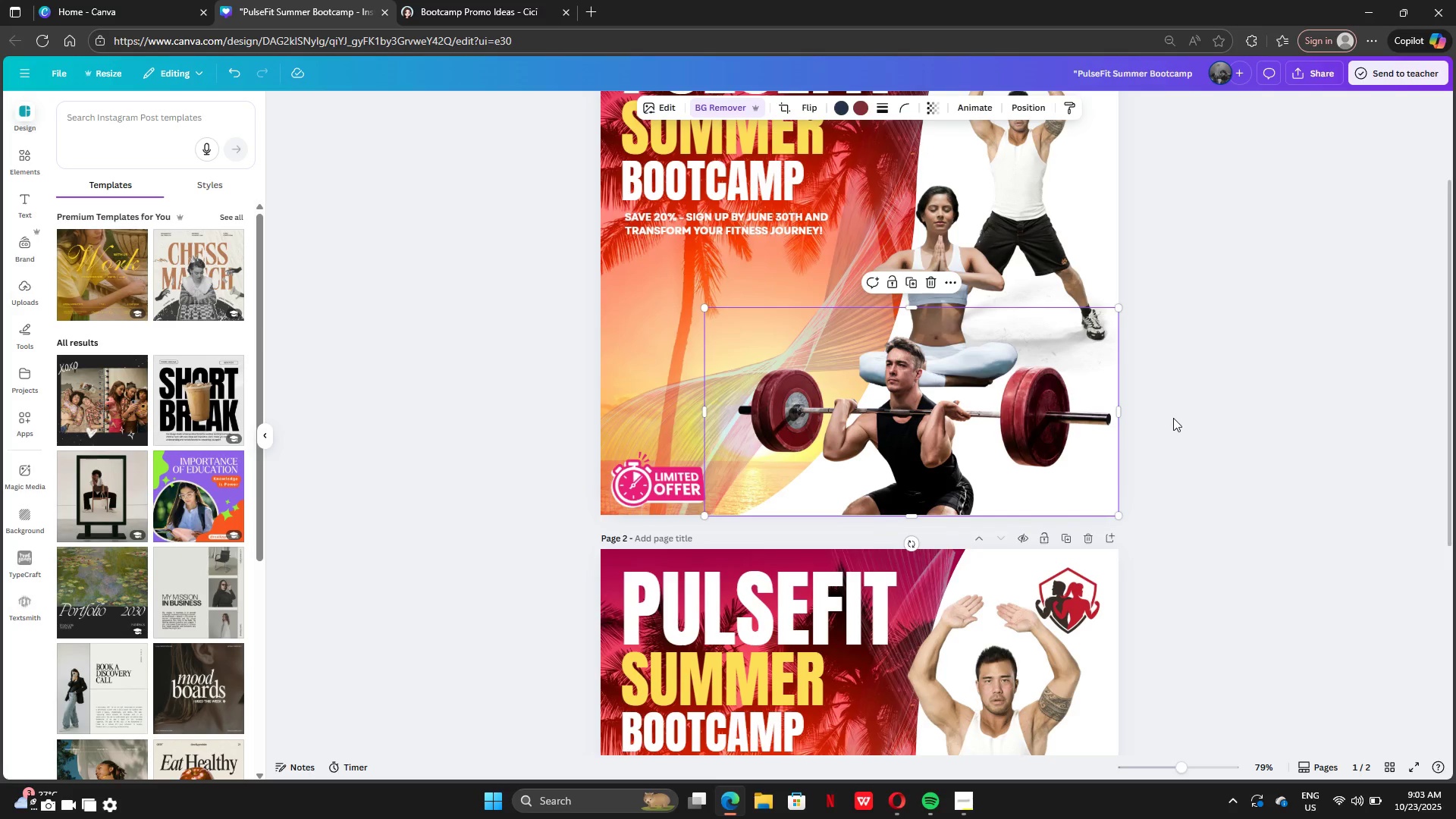 
left_click([1173, 418])
 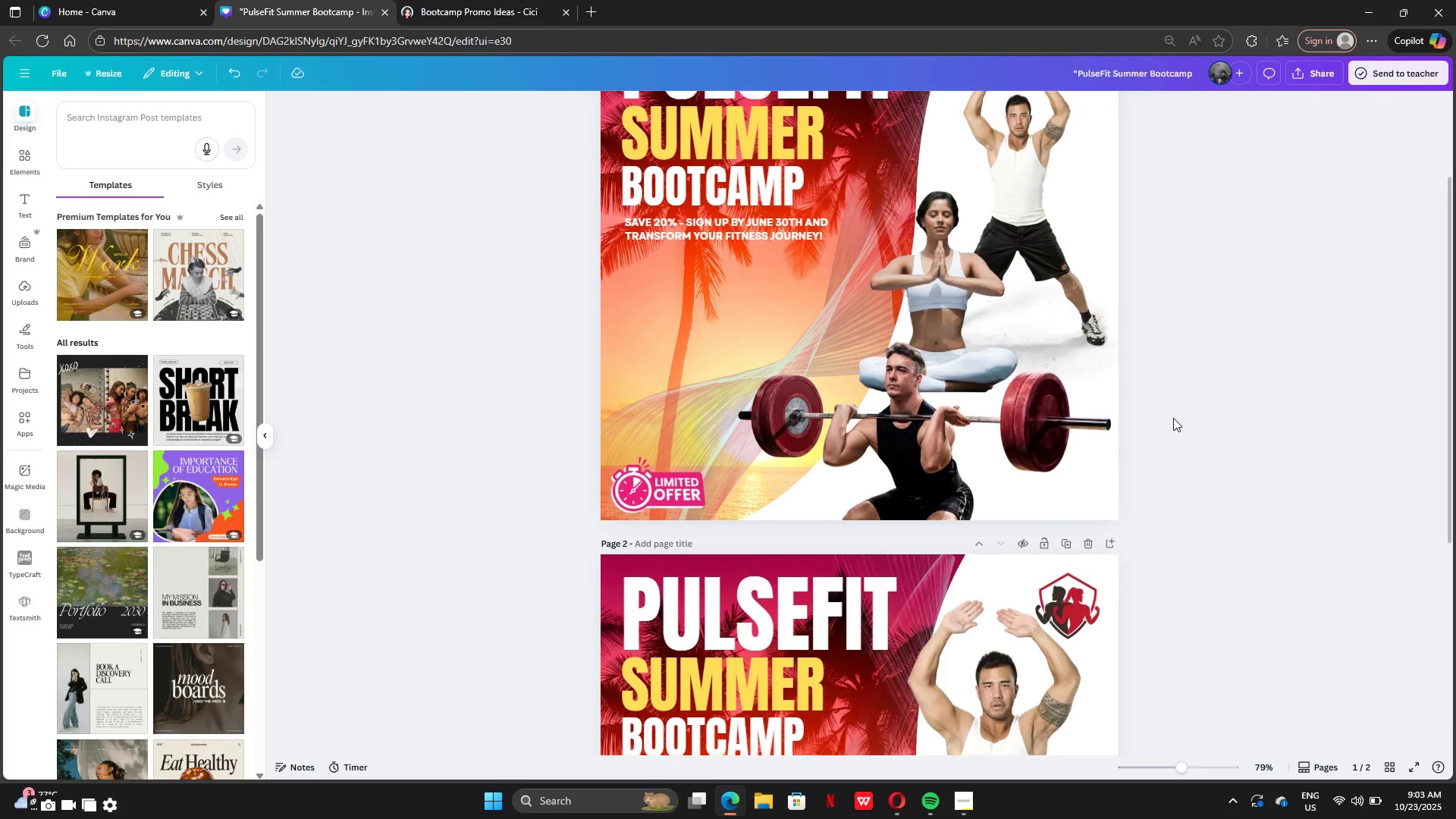 
scroll: coordinate [1173, 418], scroll_direction: up, amount: 1.0
 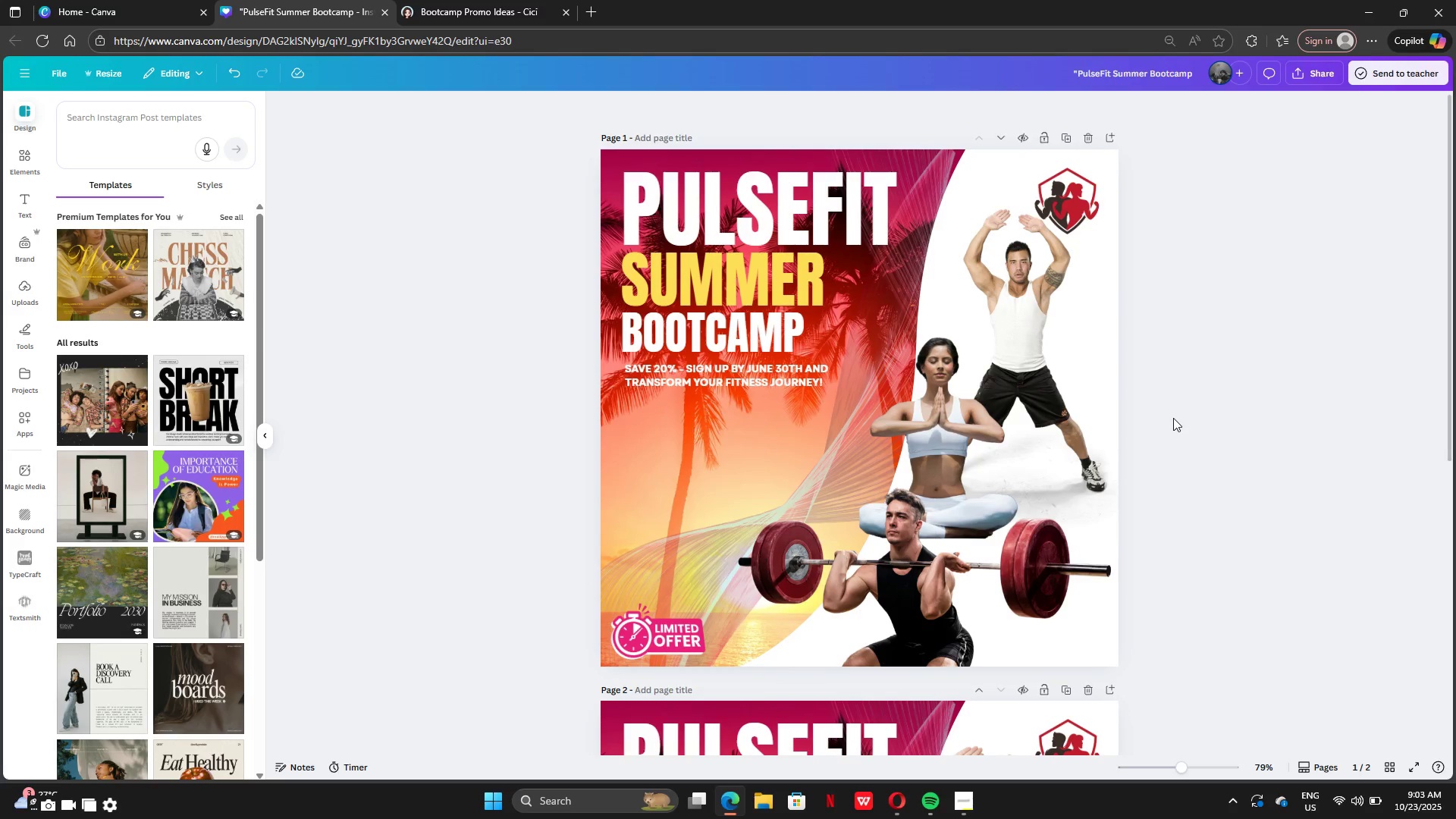 
scroll: coordinate [1173, 418], scroll_direction: down, amount: 5.0
 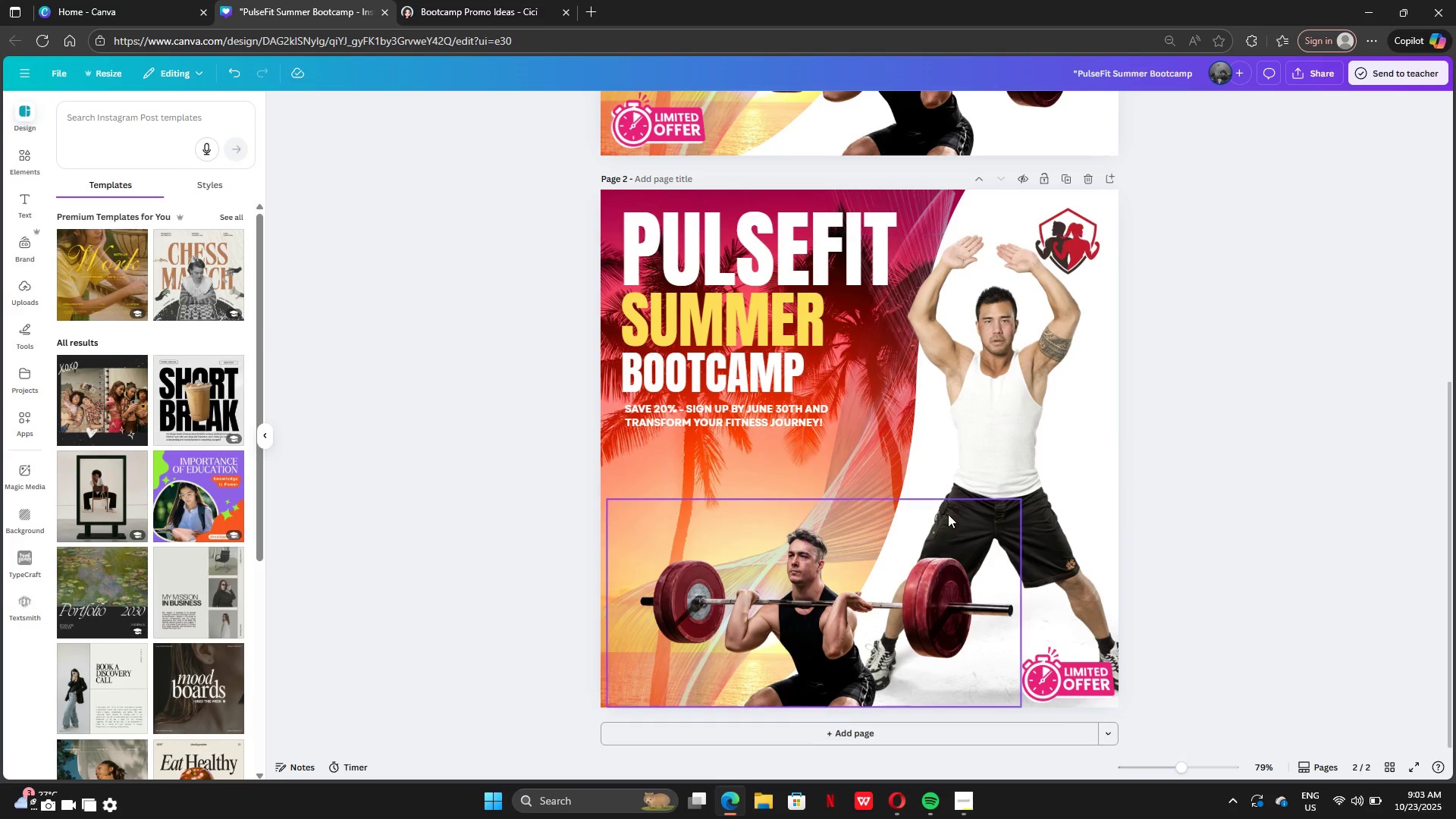 
wait(5.0)
 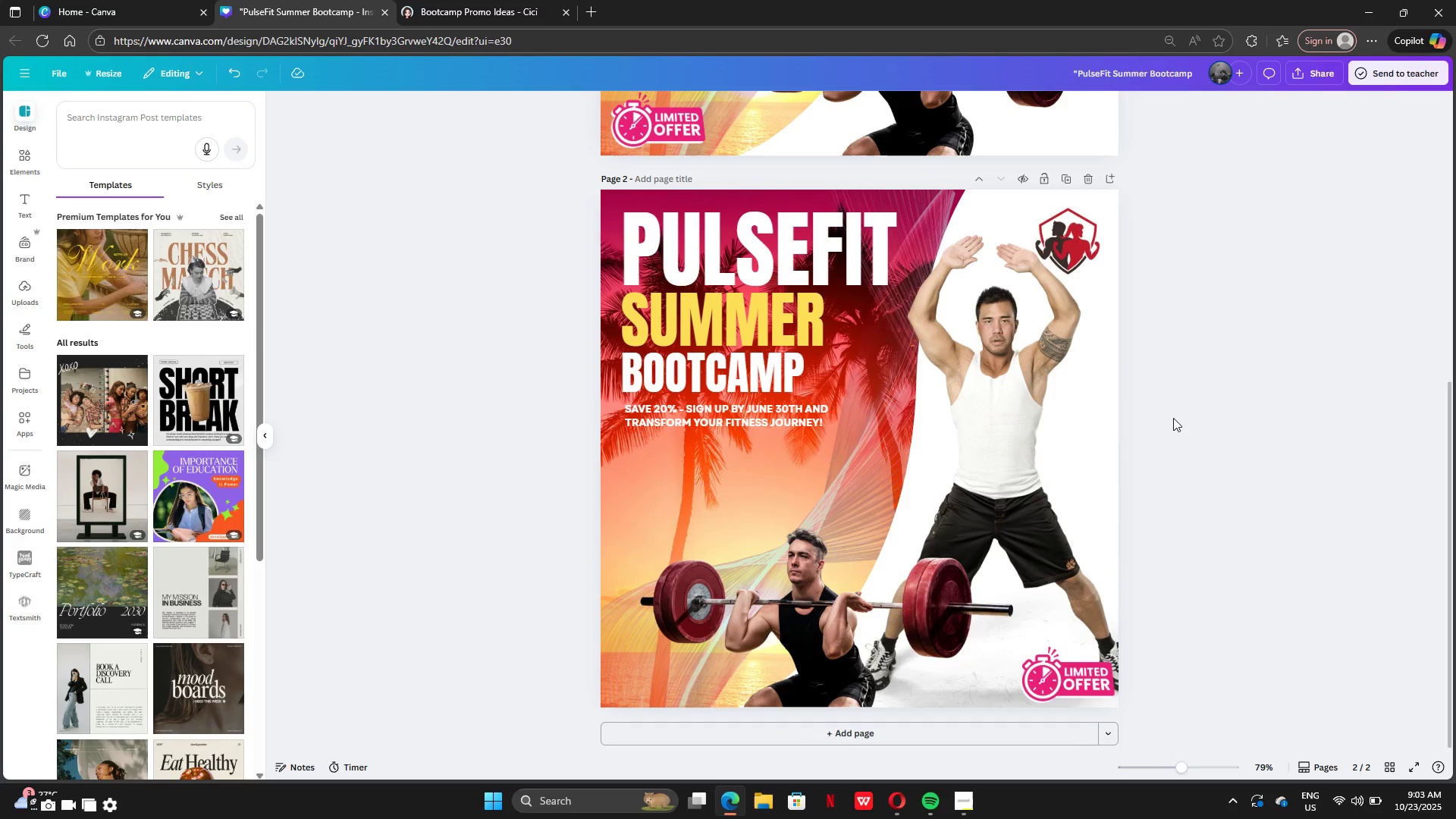 
left_click([847, 443])
 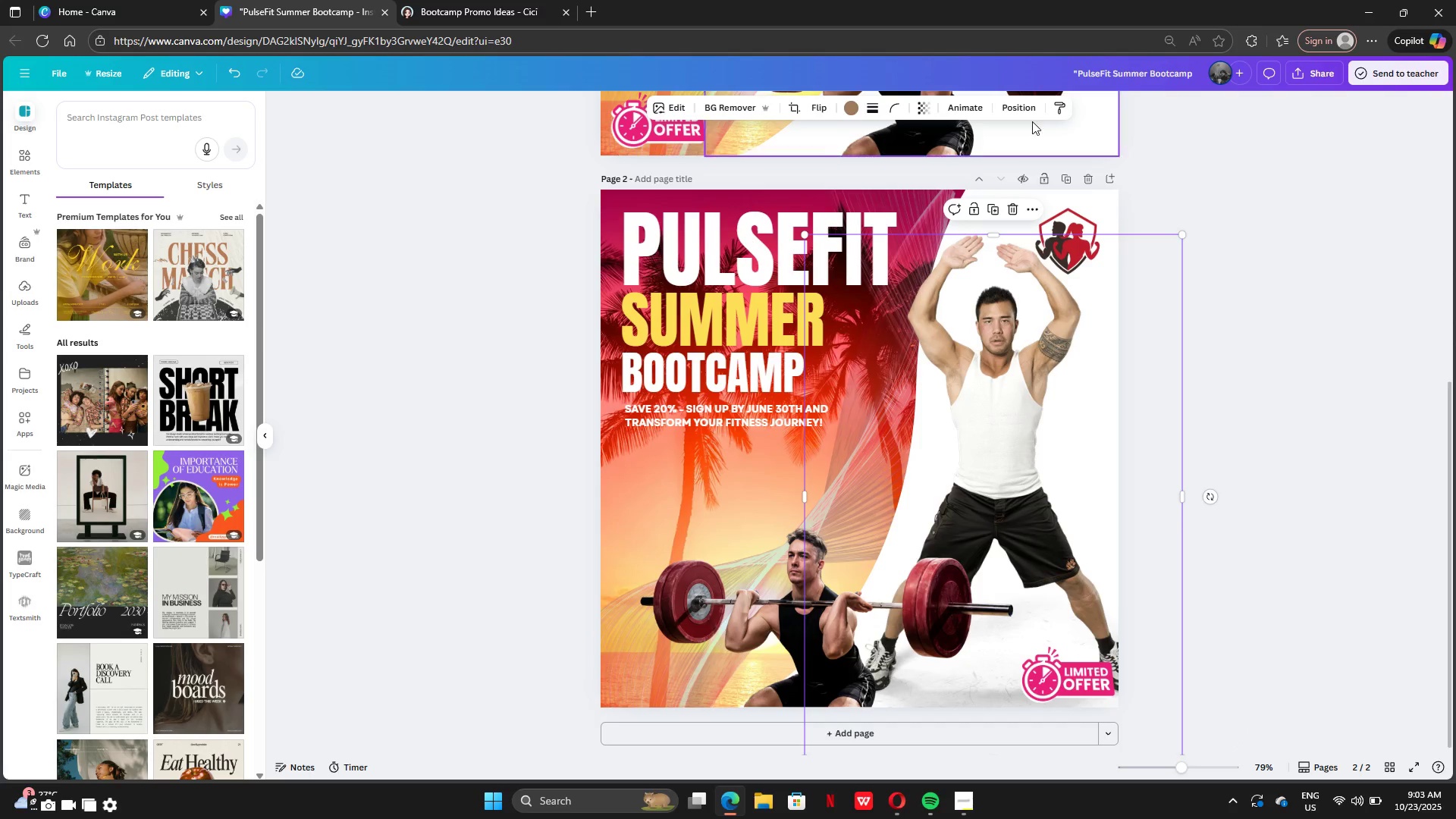 
left_click([1030, 110])
 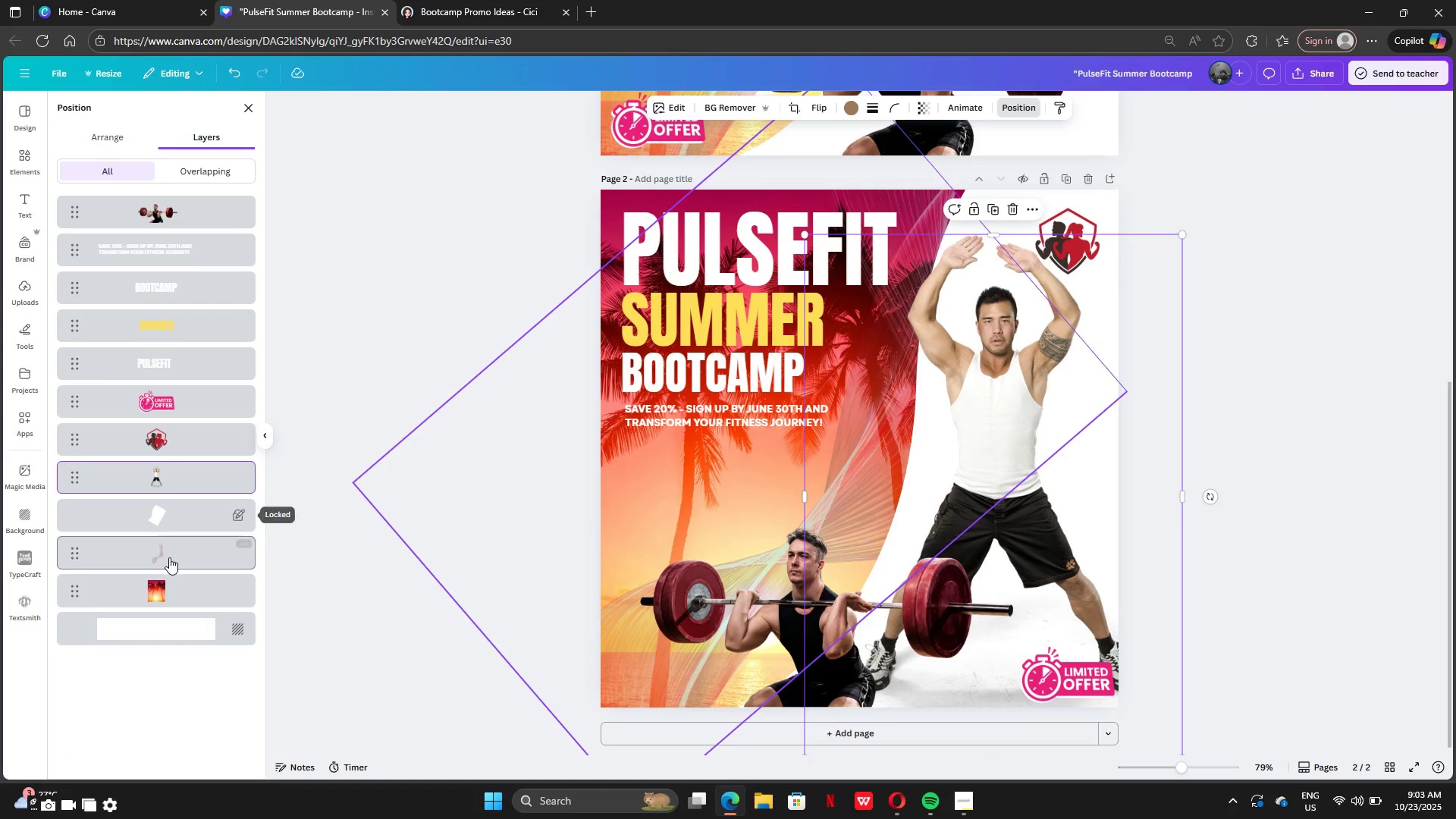 
left_click([169, 557])
 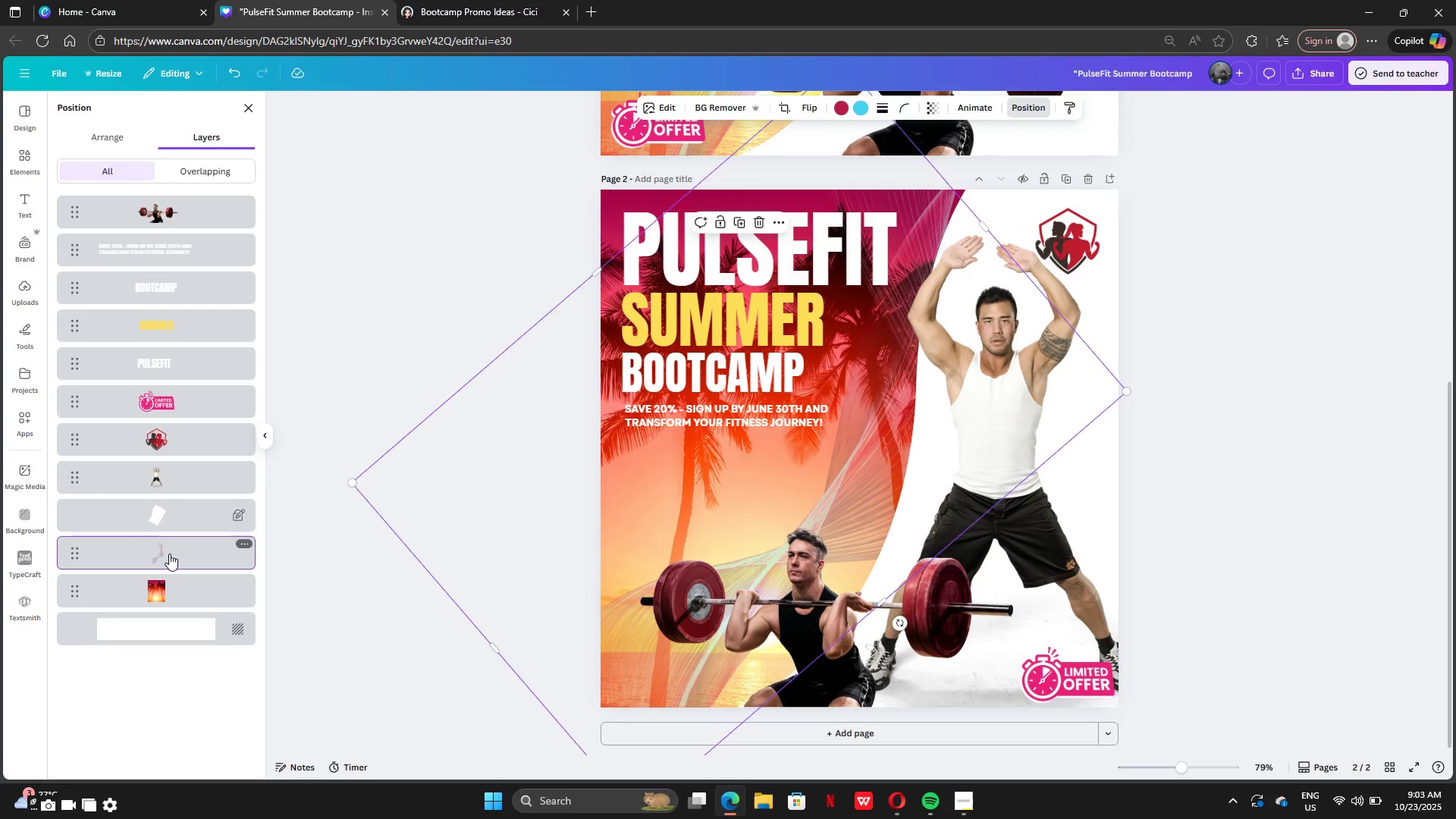 
key(Backspace)
 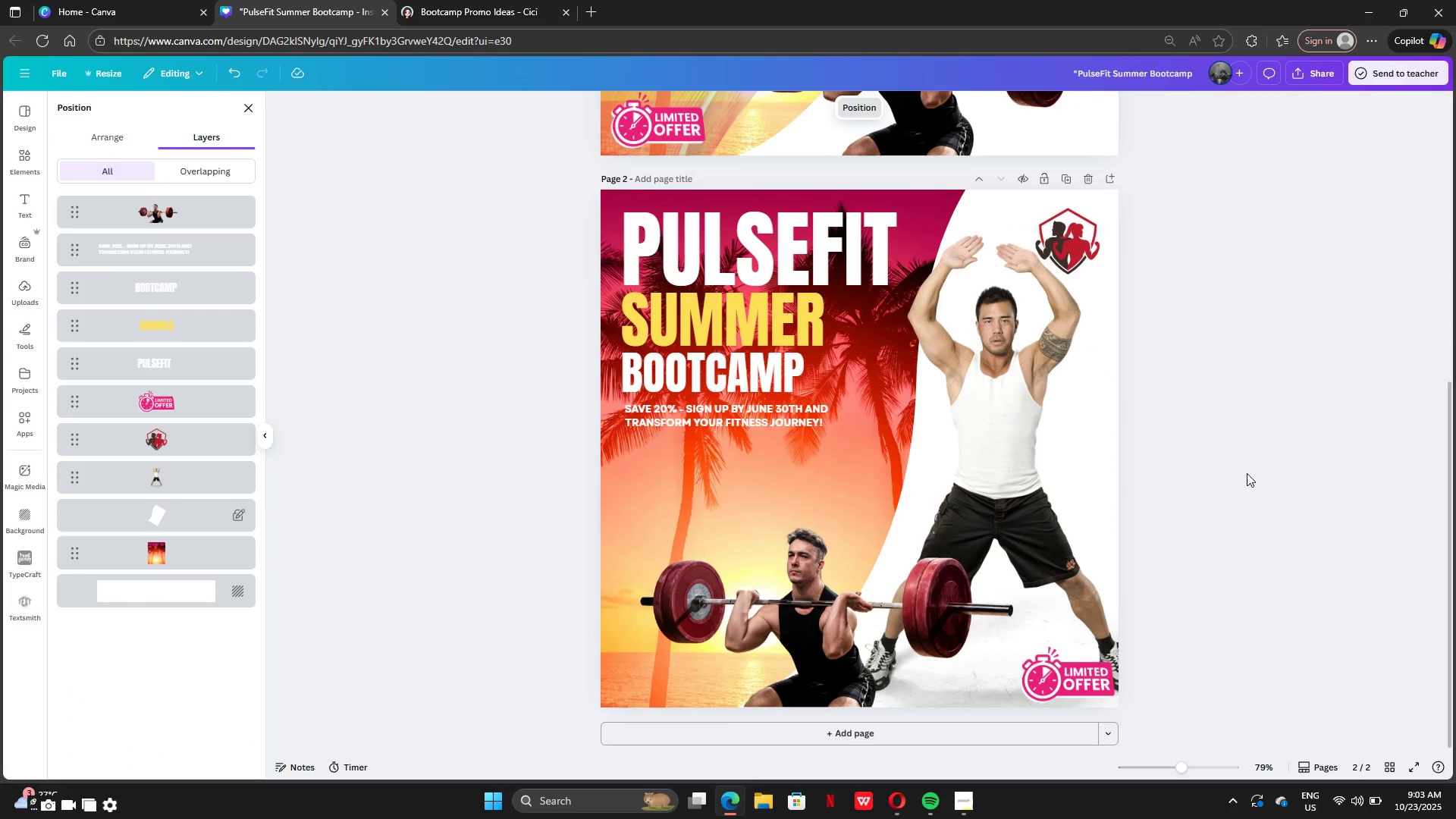 
left_click([1248, 473])
 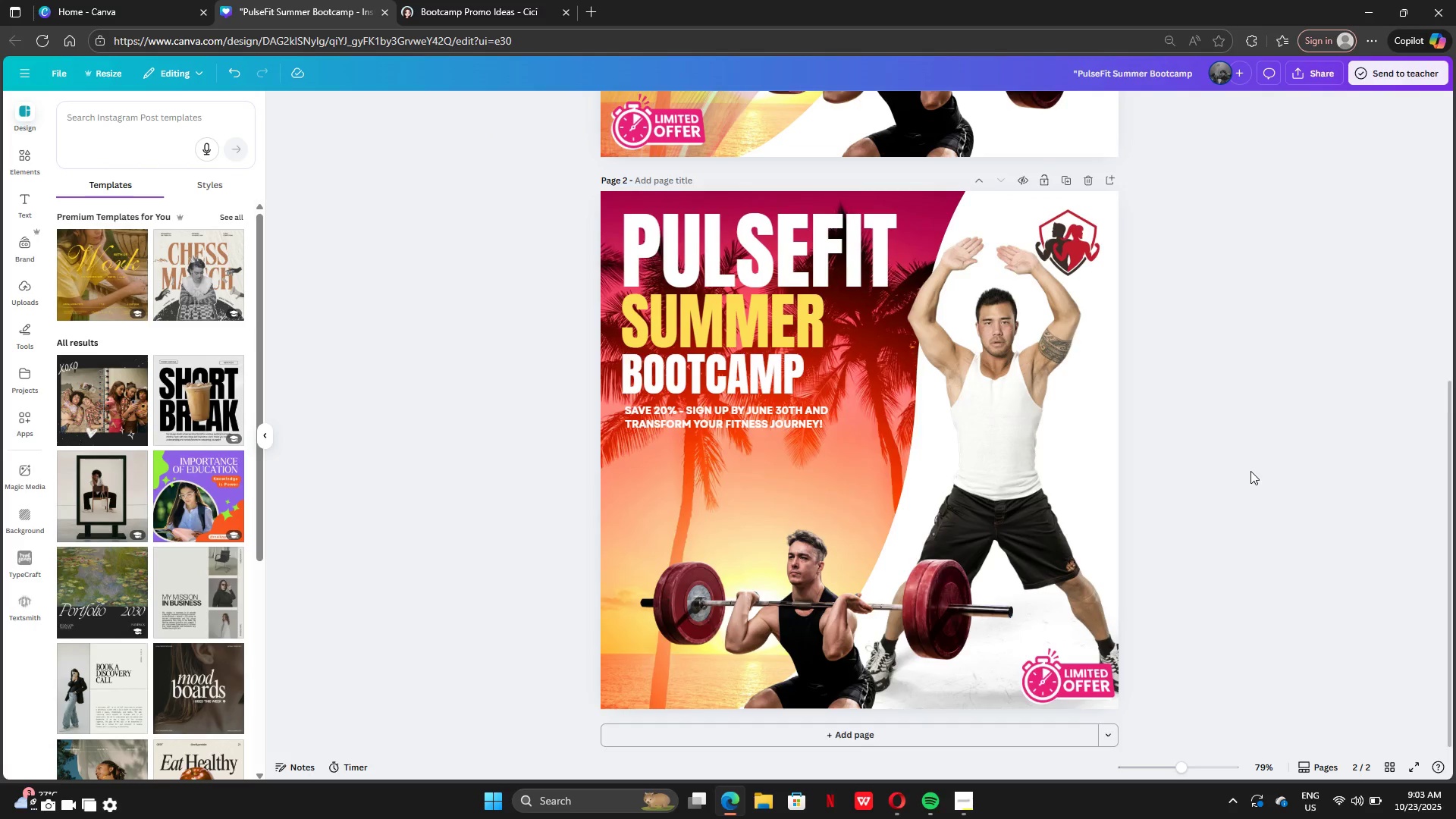 
scroll: coordinate [1250, 471], scroll_direction: up, amount: 1.0